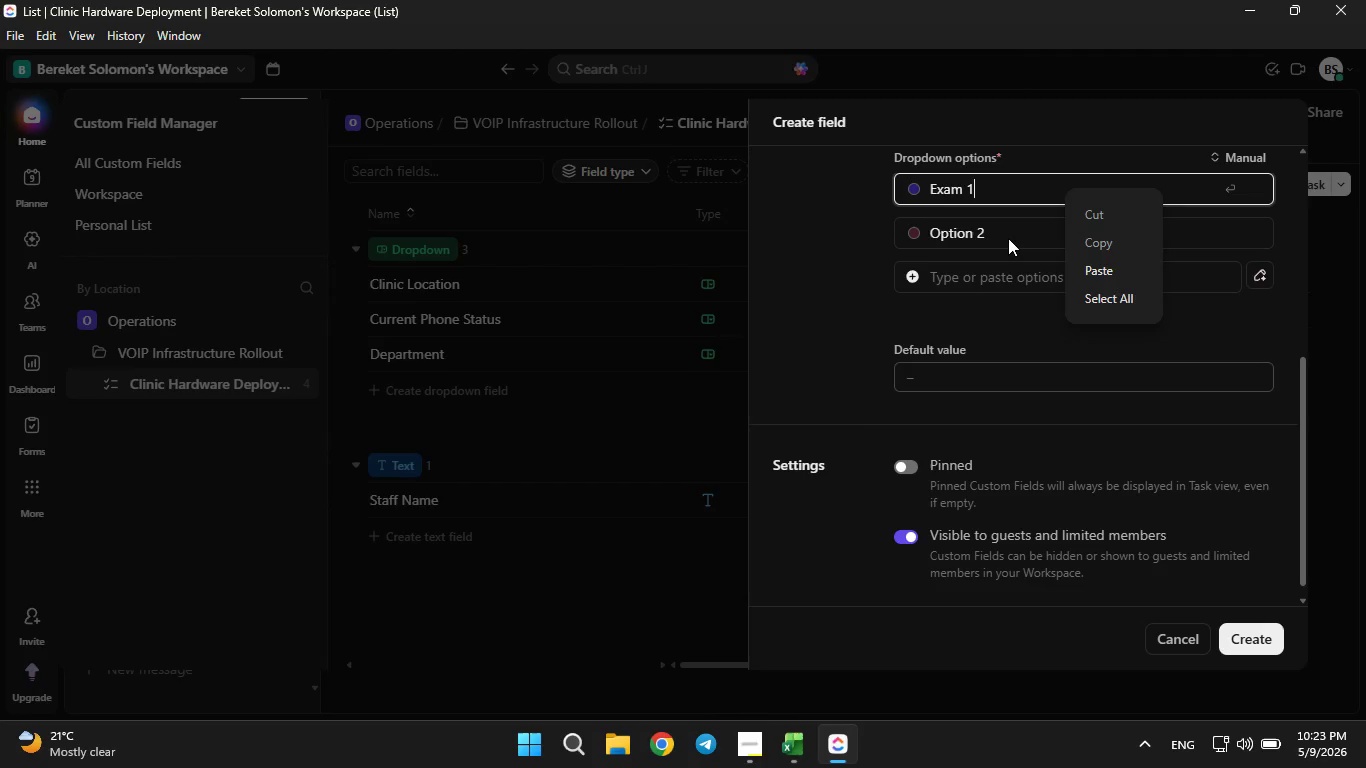 
left_click([1008, 238])
 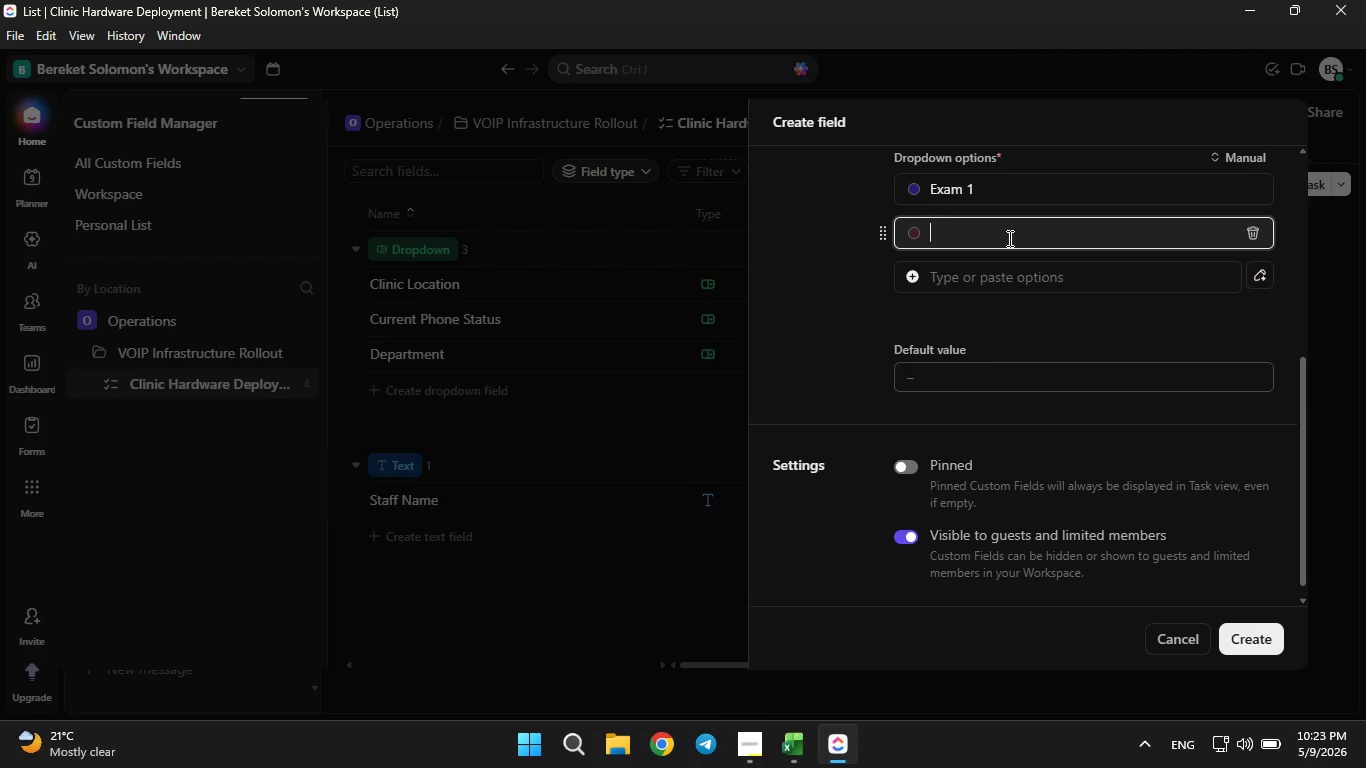 
key(Backspace)
key(Tab)
type(Exam 2)
 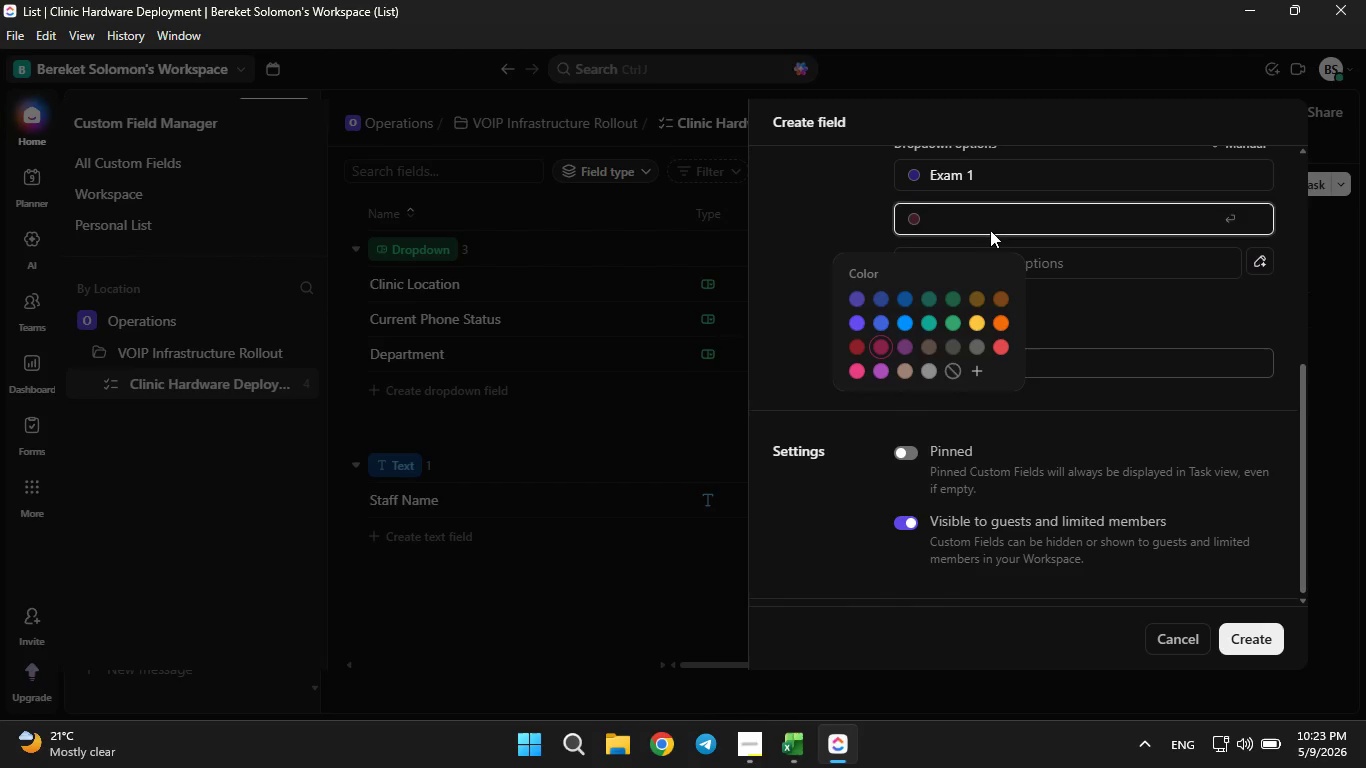 
left_click([990, 230])
 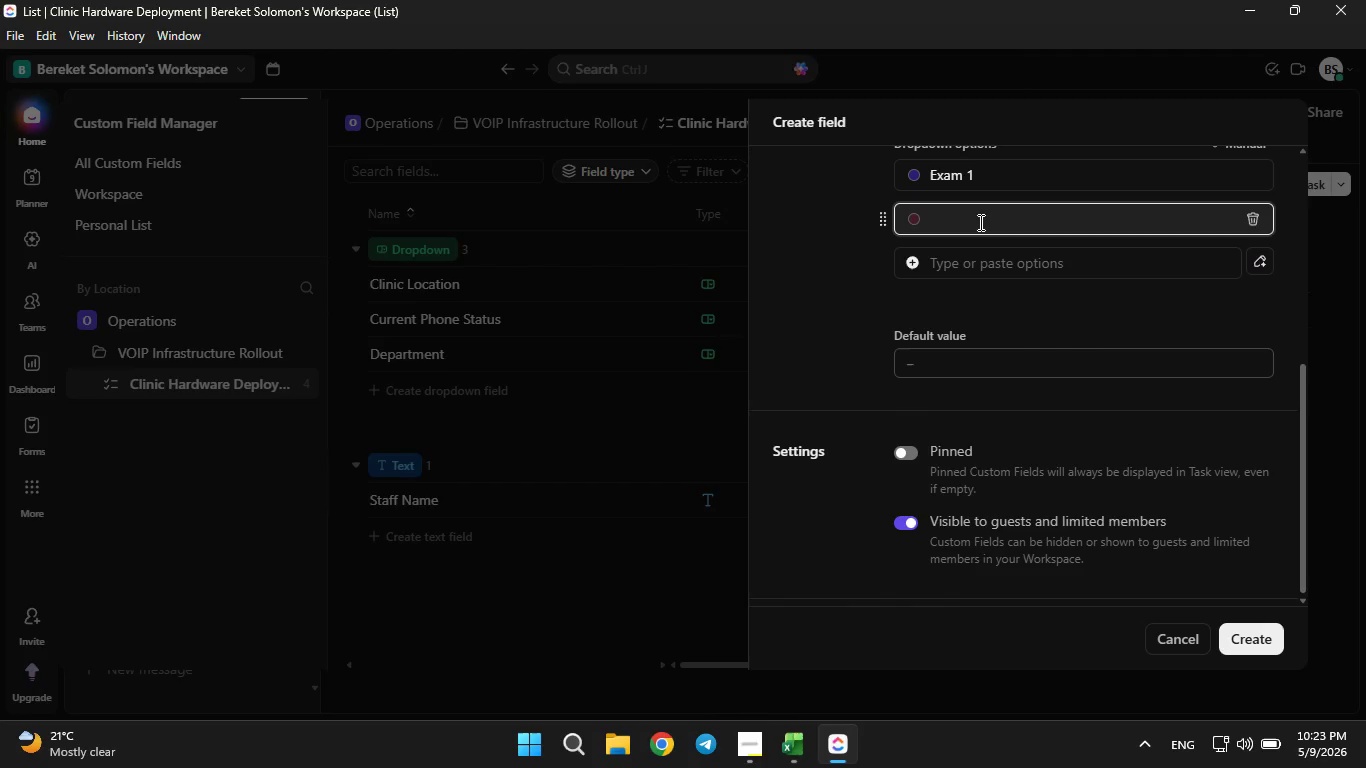 
type(Exam3)
key(Backspace)
type(2)
 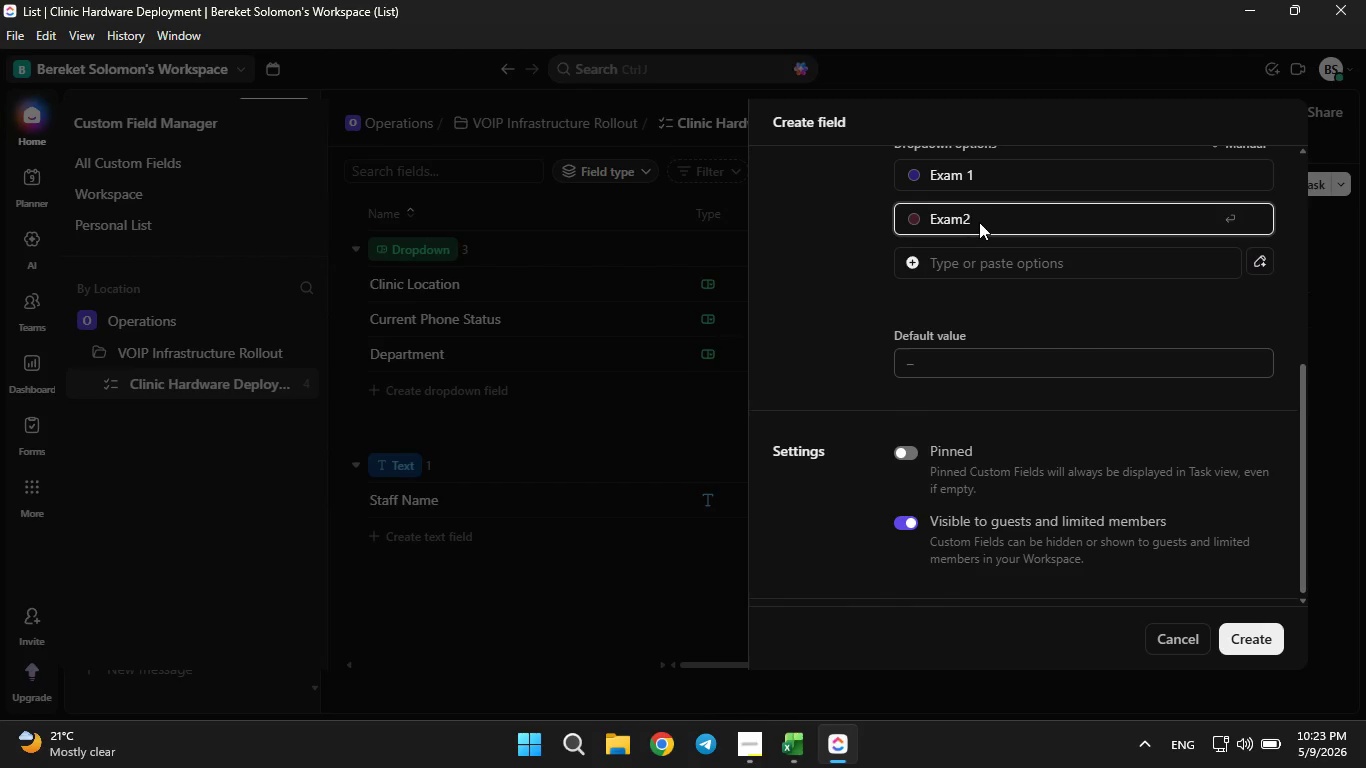 
key(ArrowLeft)
 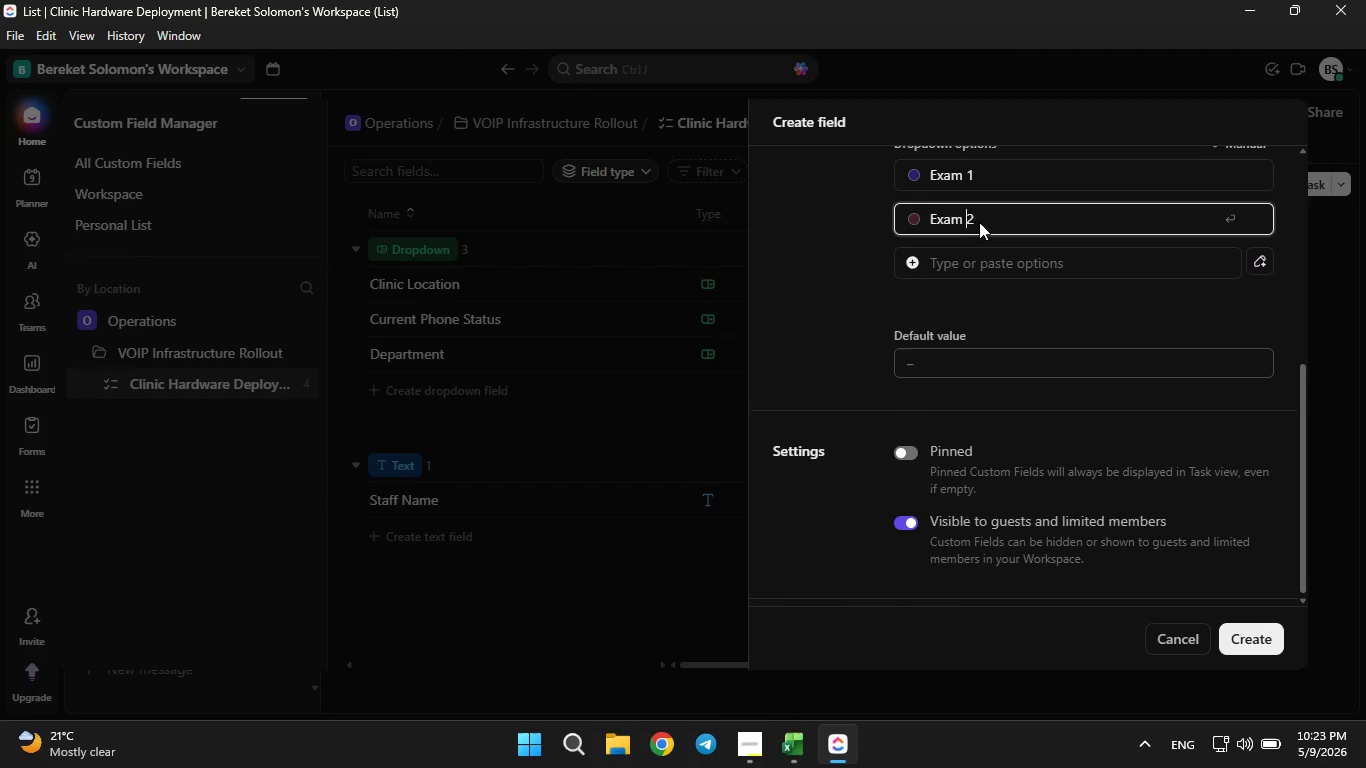 
key(Space)
 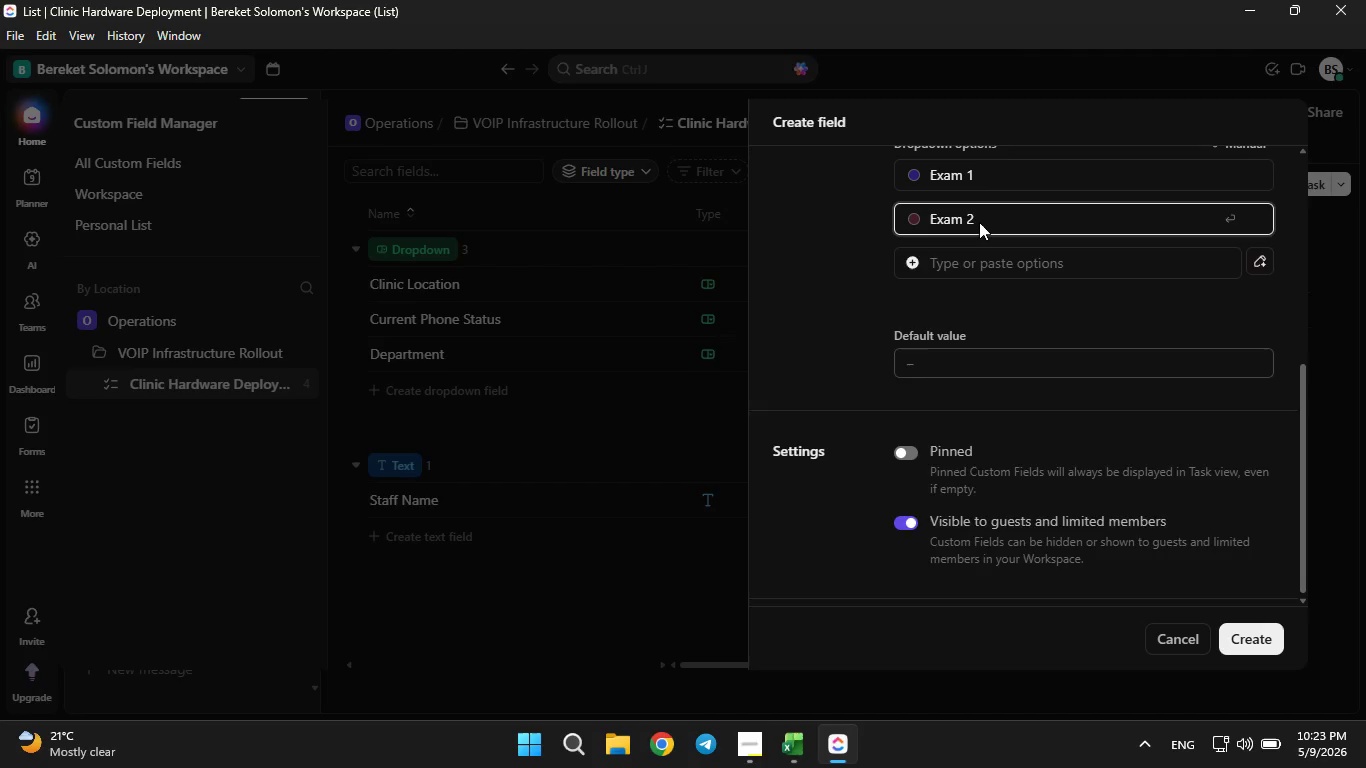 
key(Enter)
 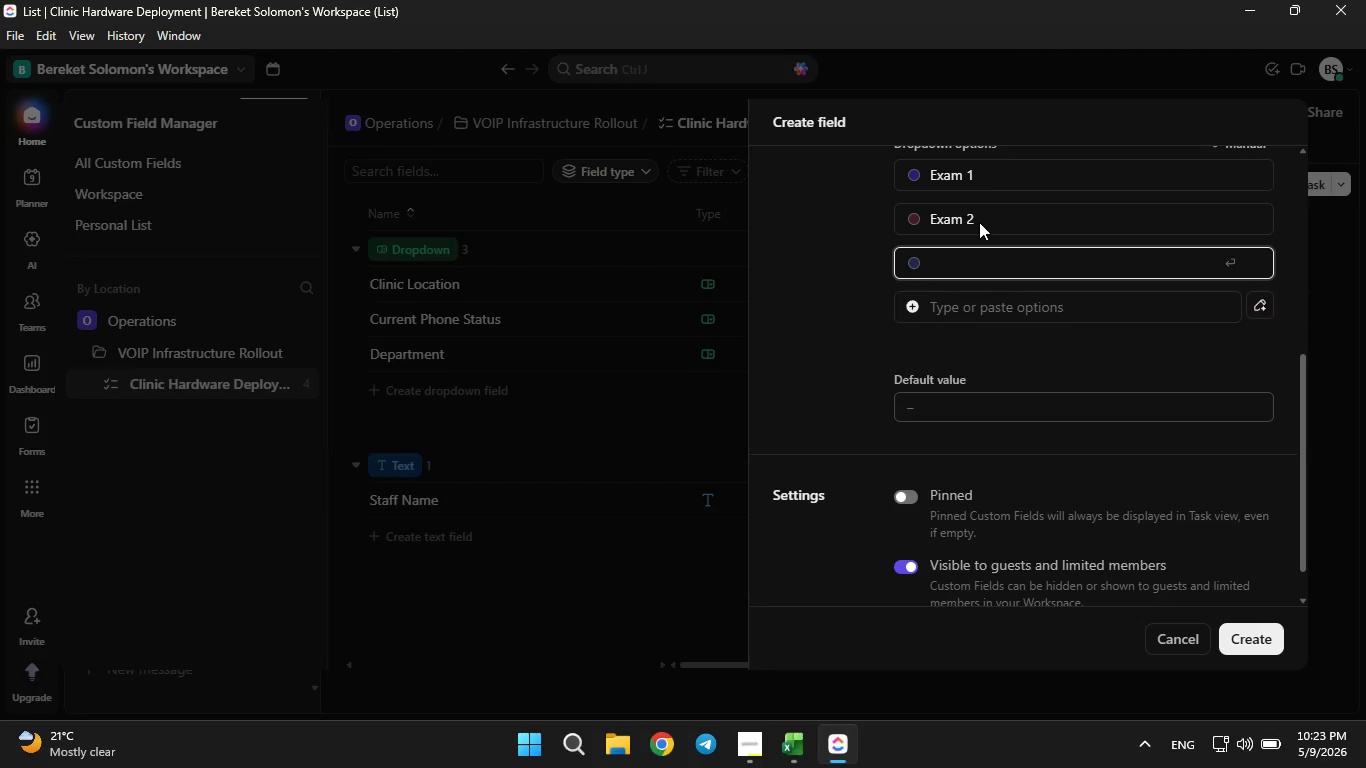 
type(Exam 3)
 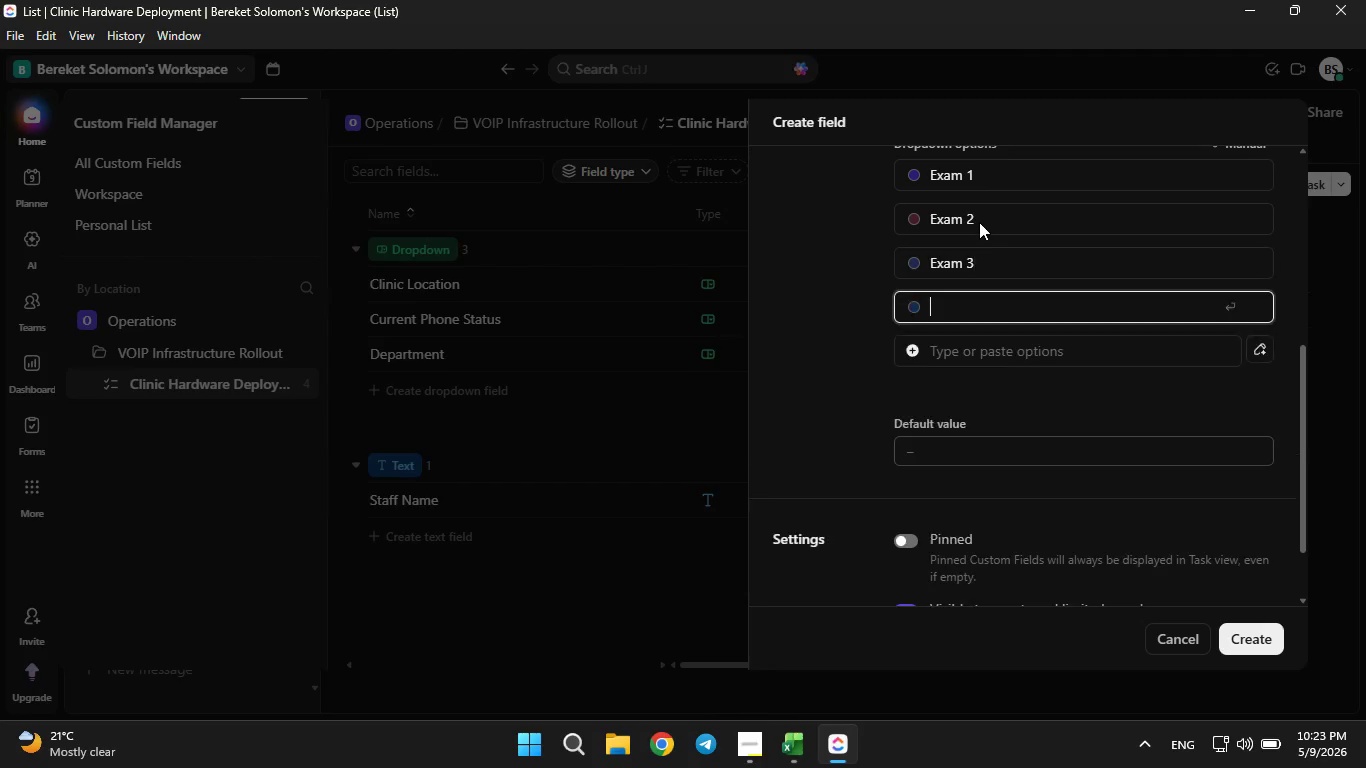 
key(Enter)
 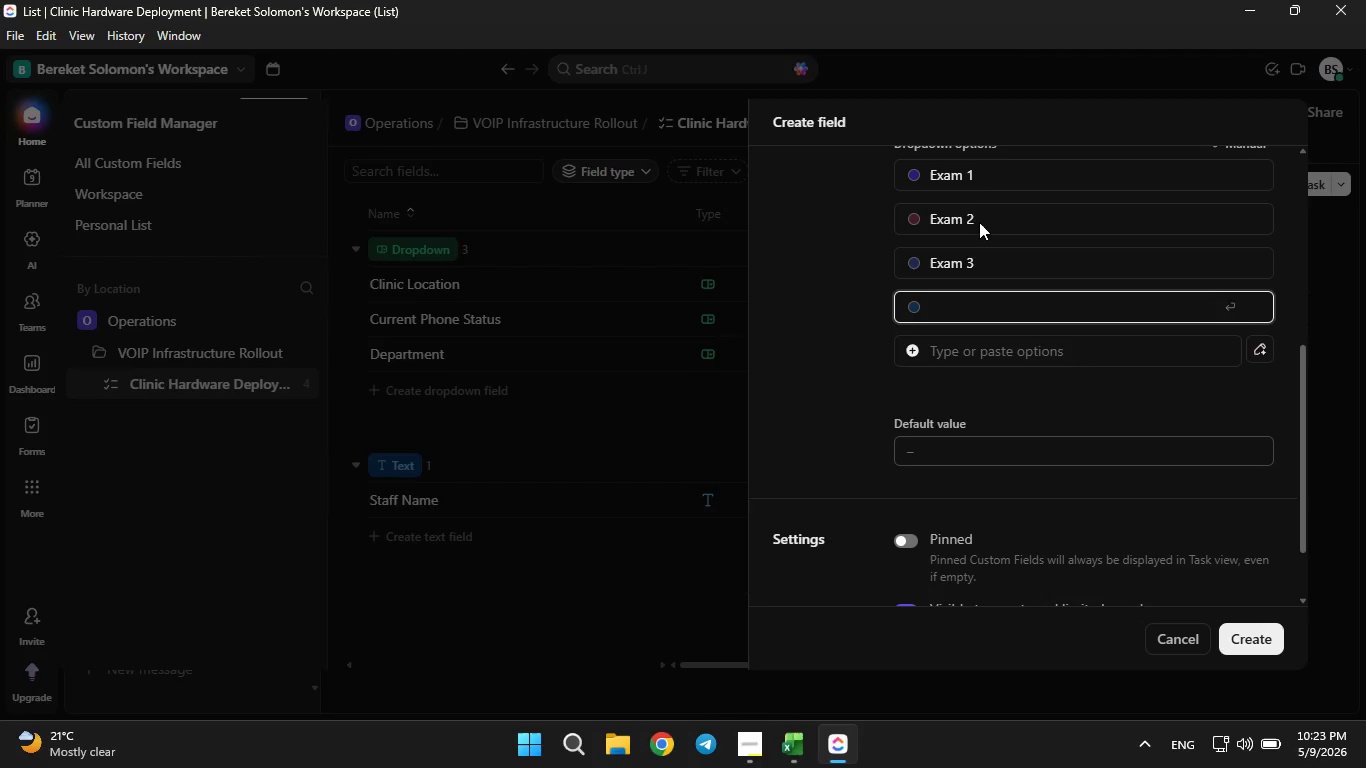 
type(Exam 4)
 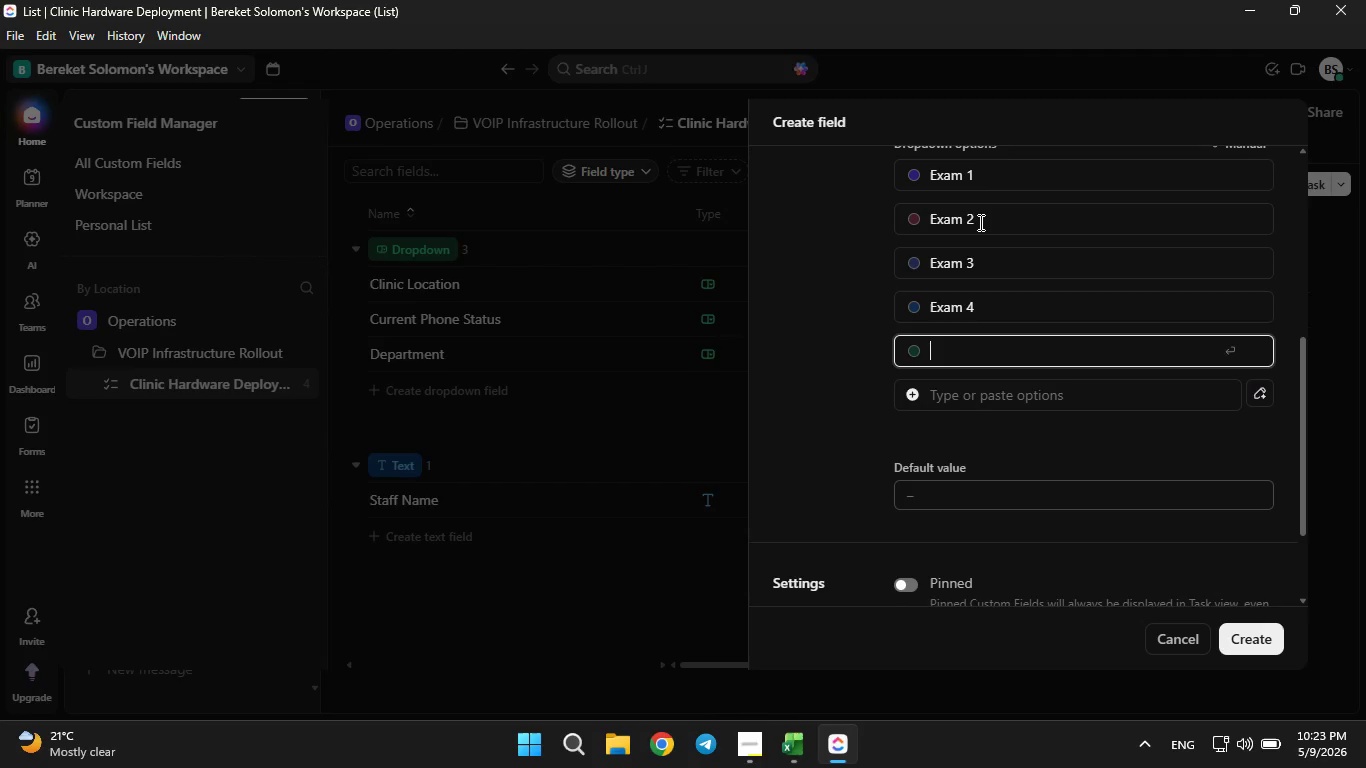 
key(Enter)
 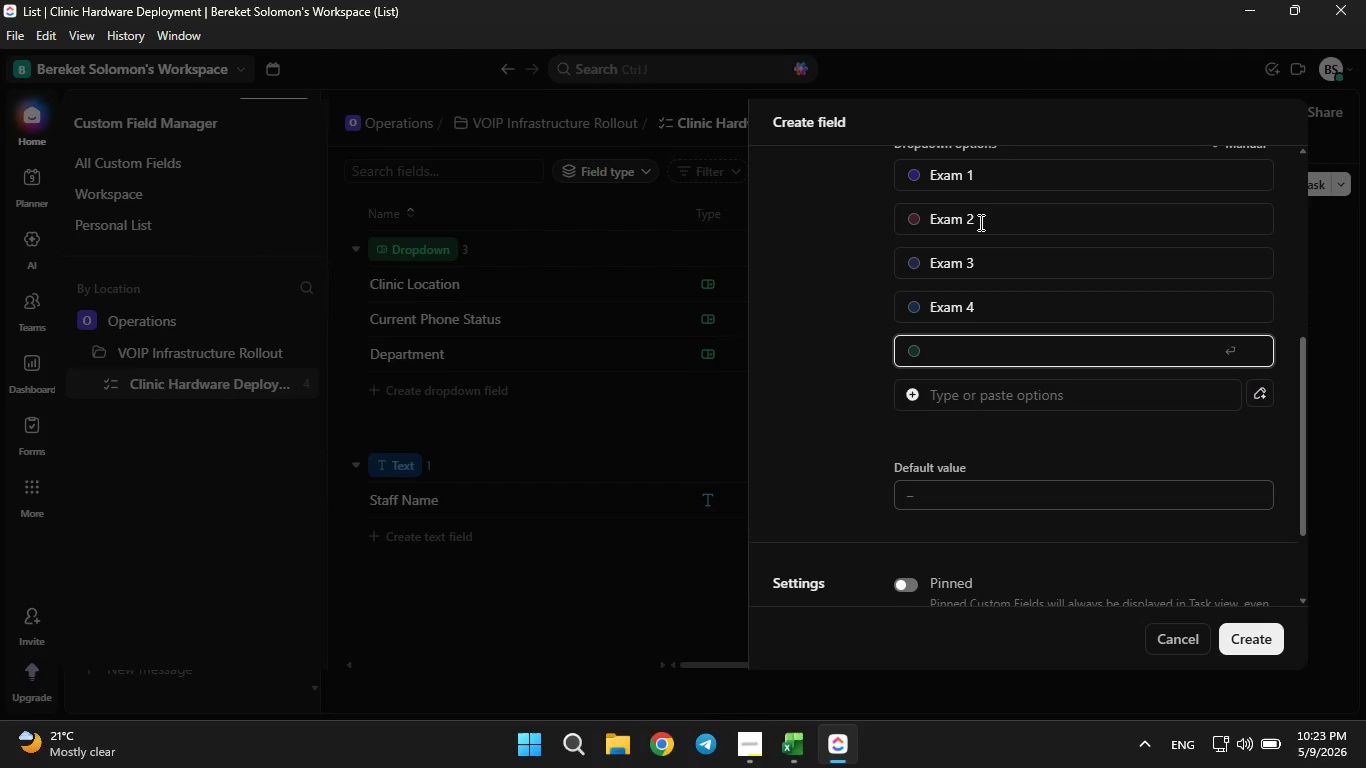 
type(Exam 5)
 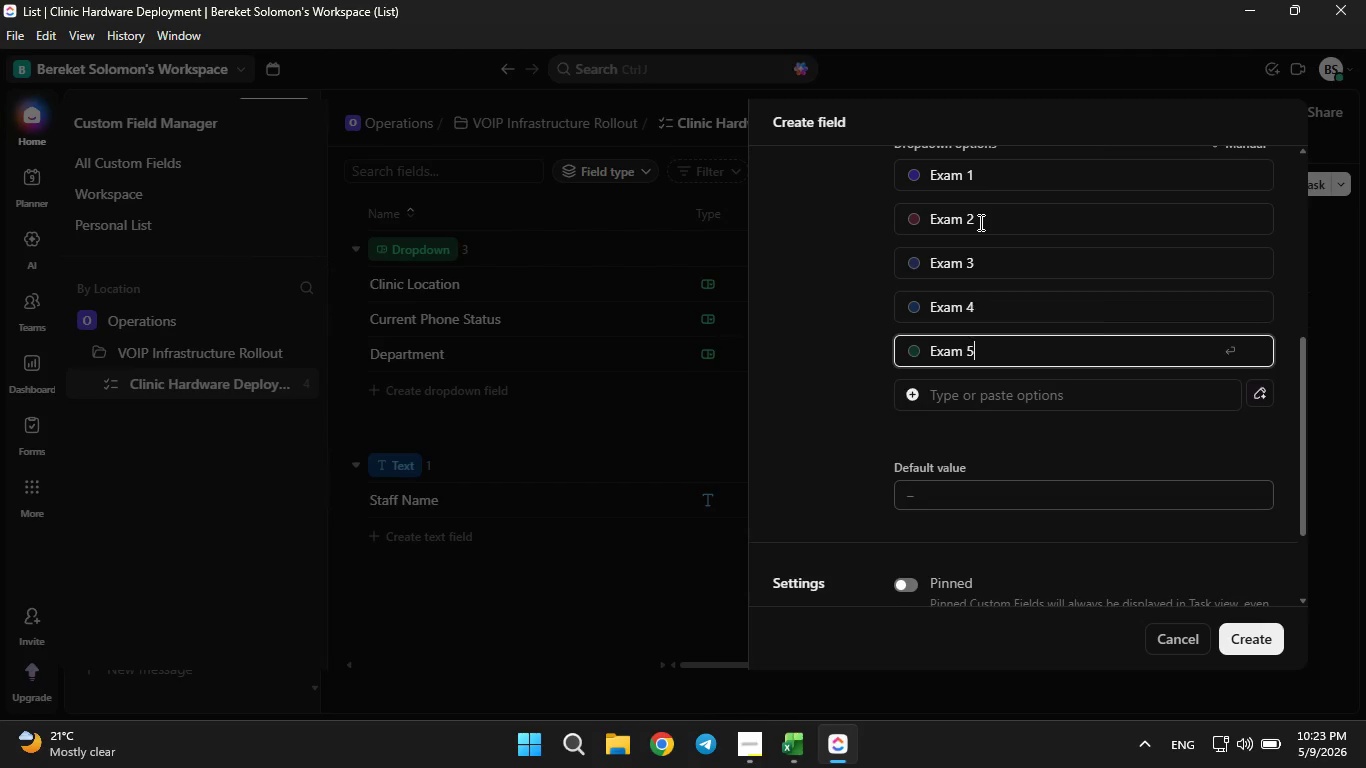 
key(Enter)
 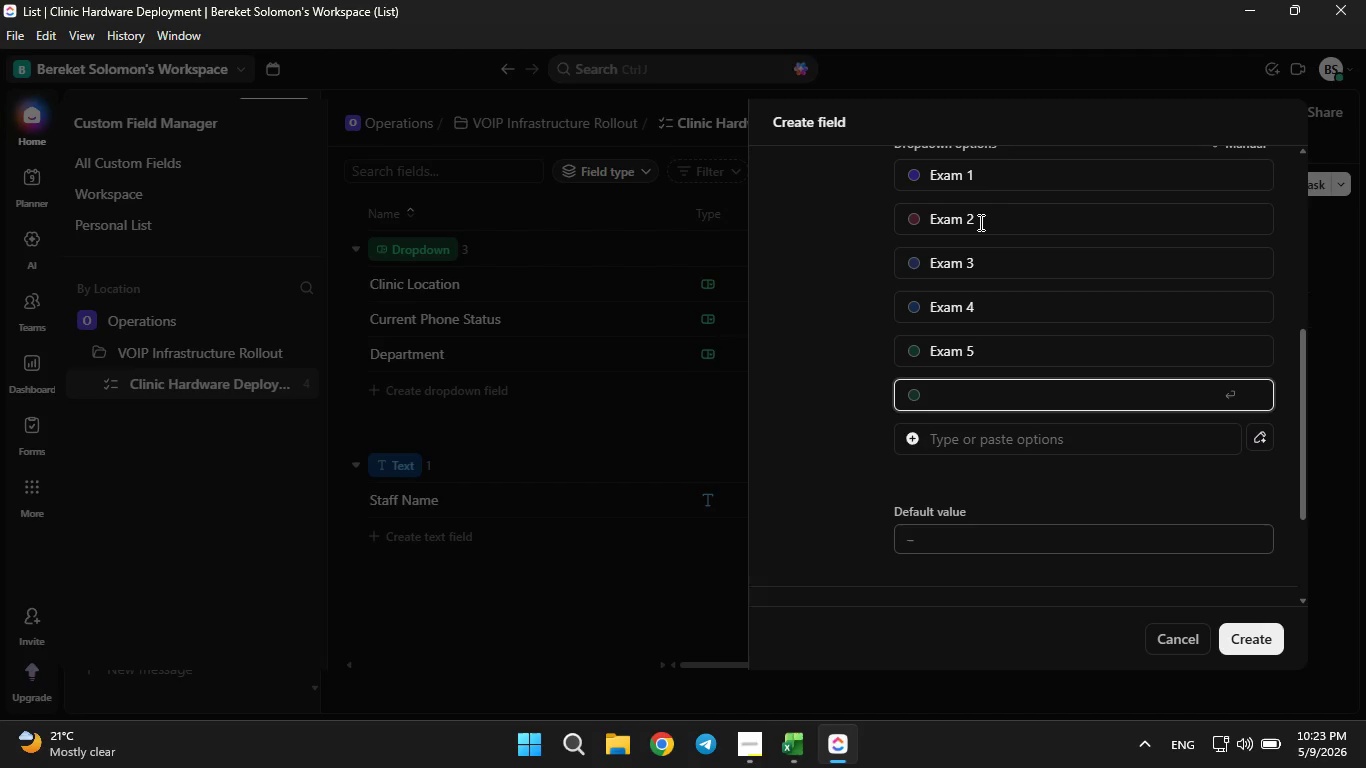 
type(Exam 6)
 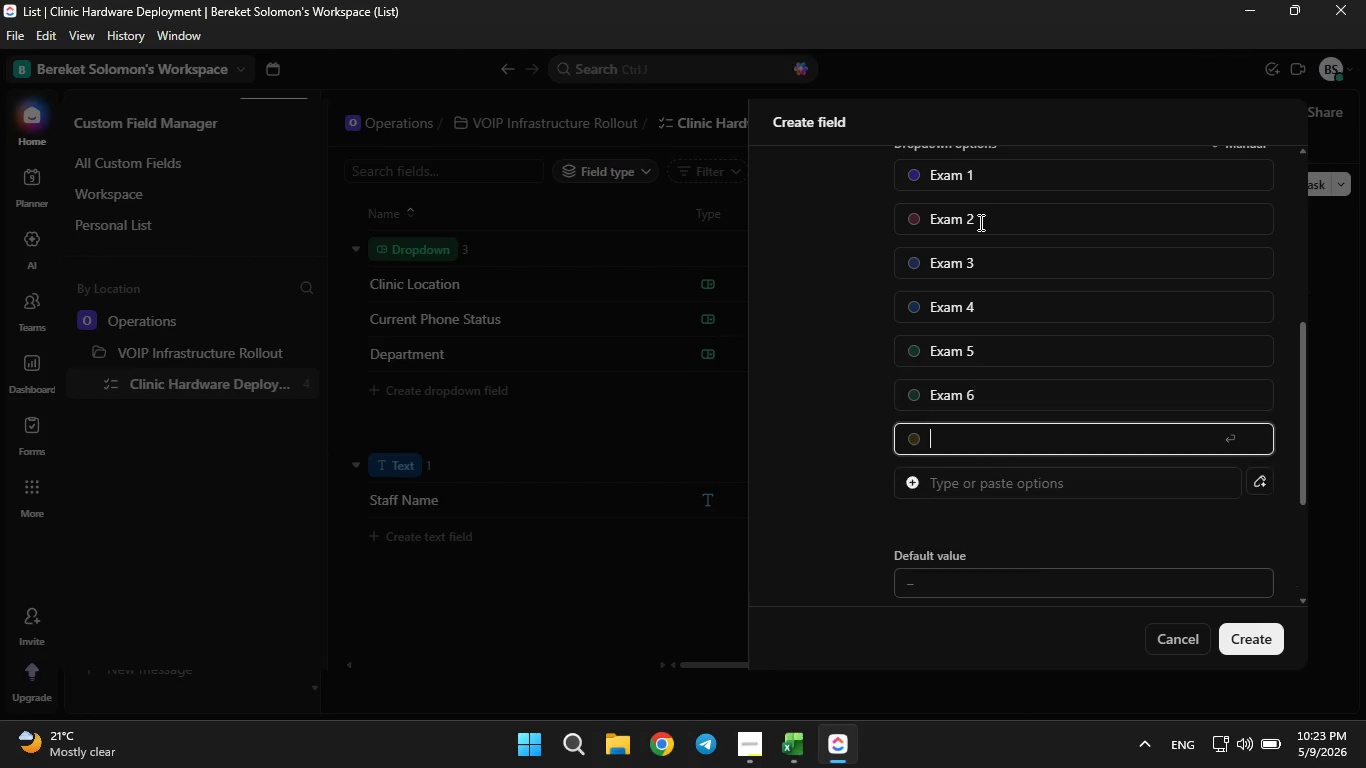 
key(Enter)
 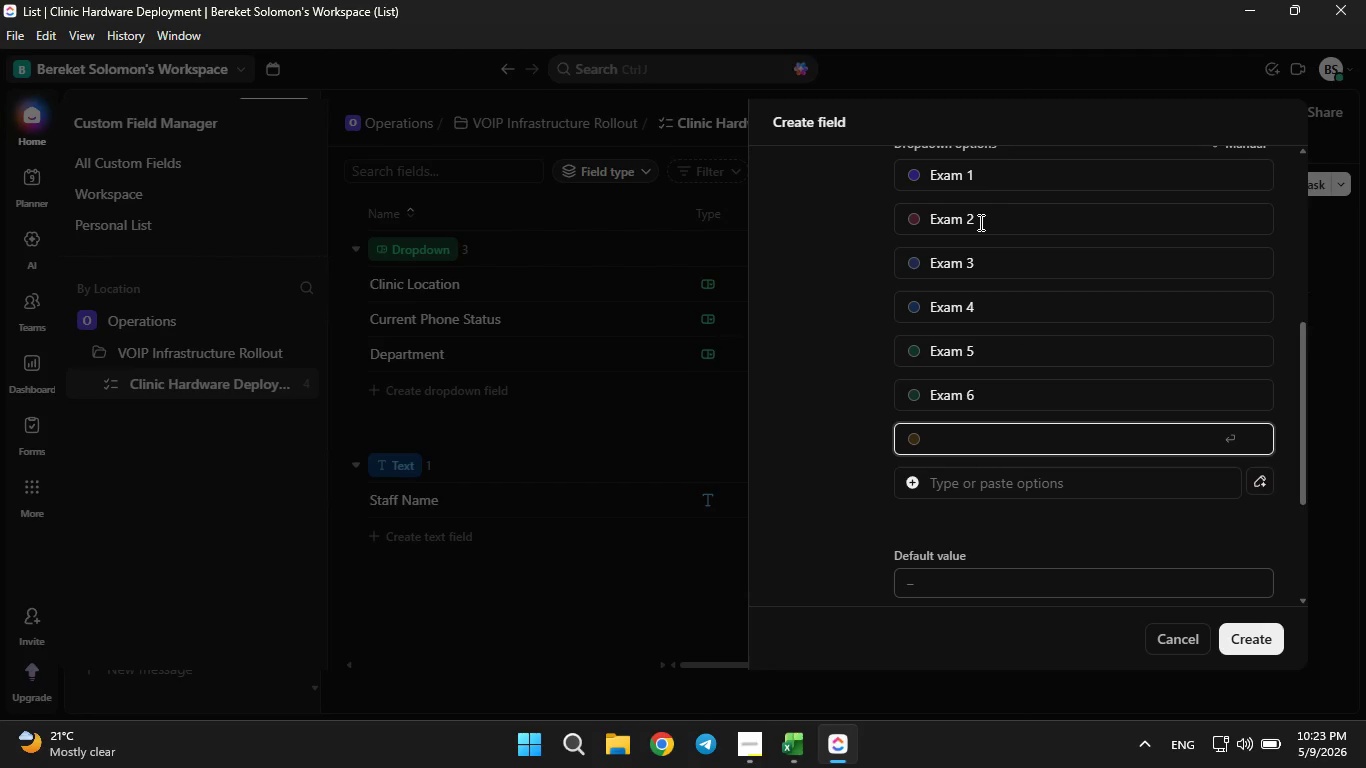 
type(Exam 6)
key(Backspace)
type(7)
 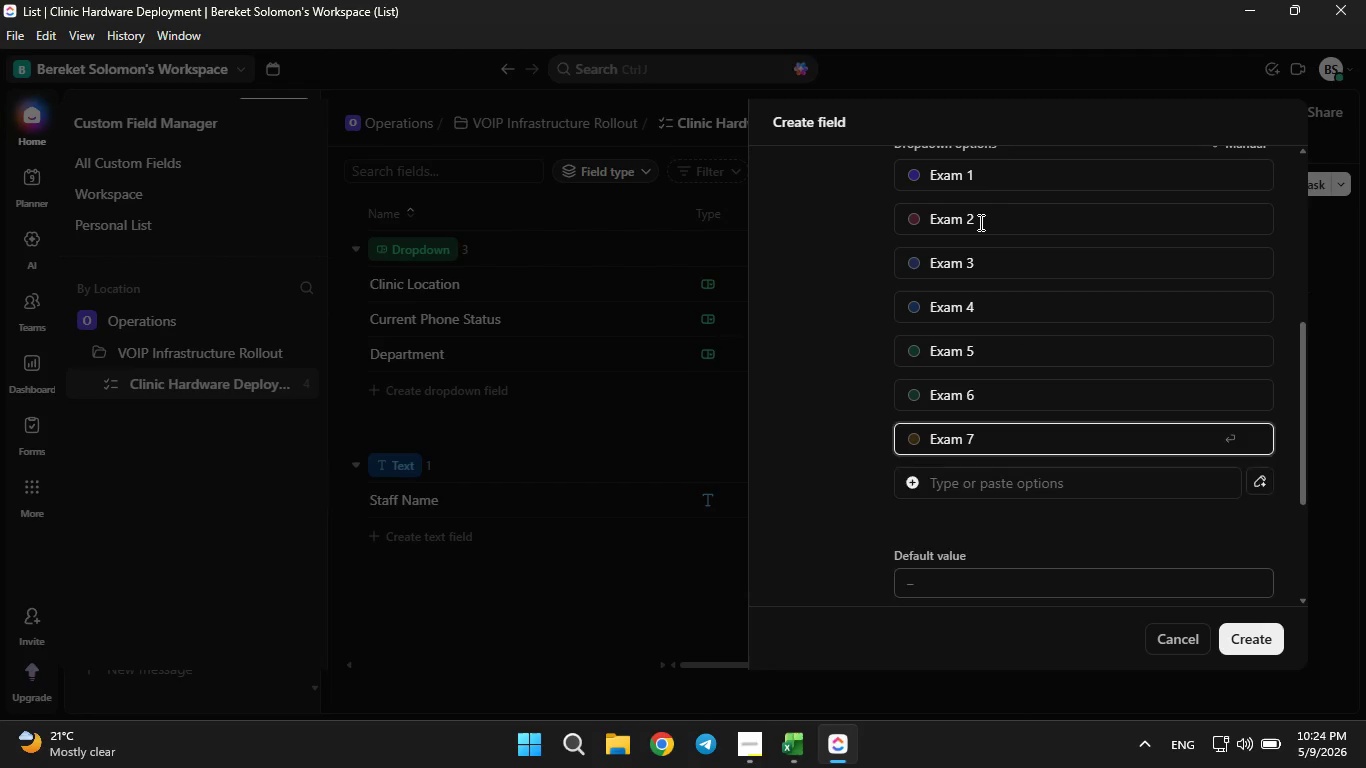 
key(Enter)
 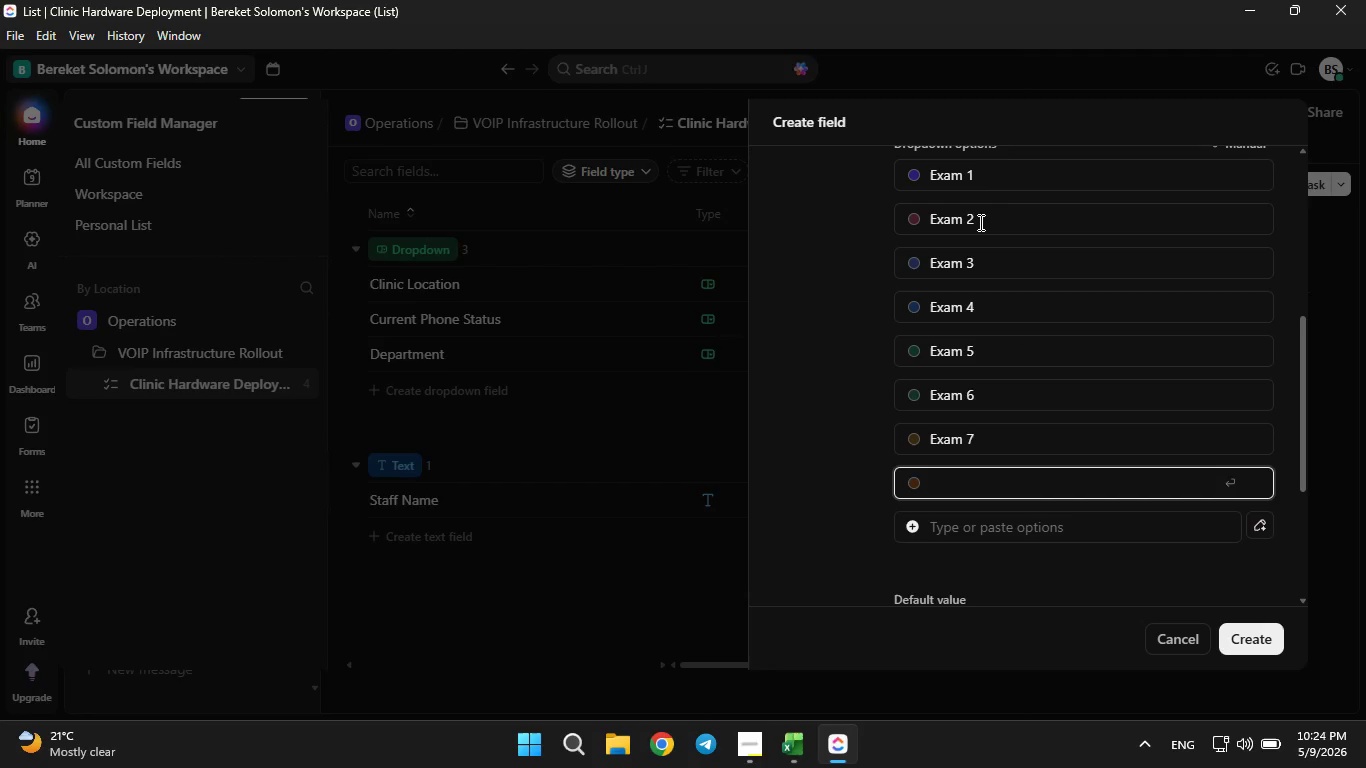 
type(Exam 8)
 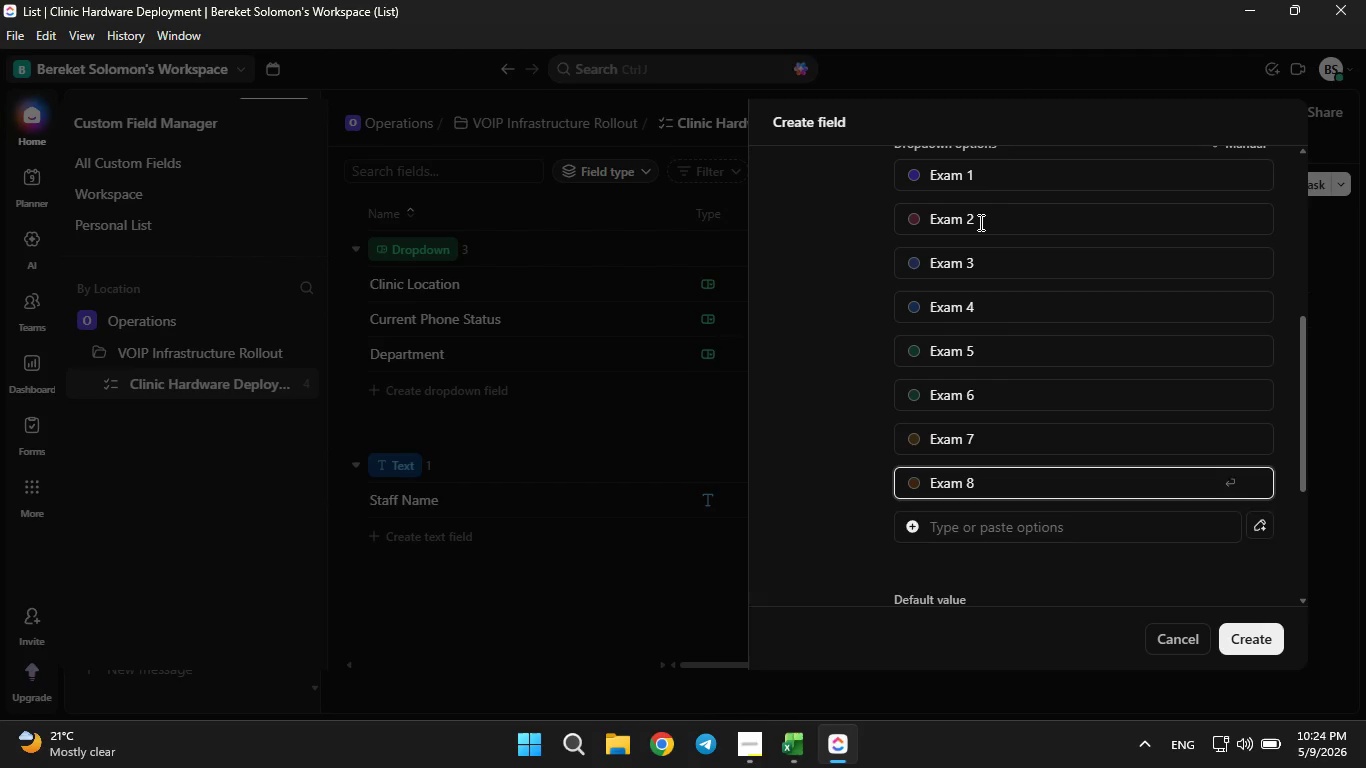 
key(Enter)
 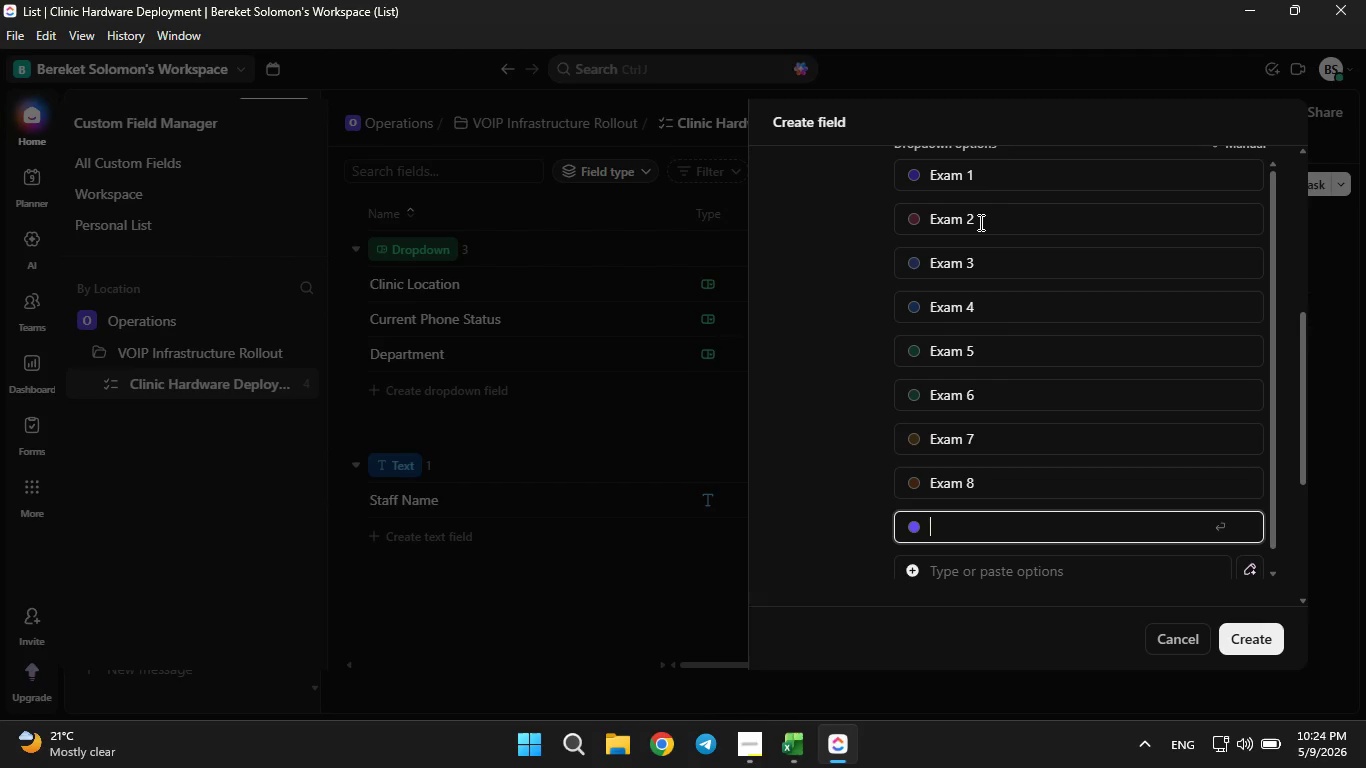 
type(Exam 9)
 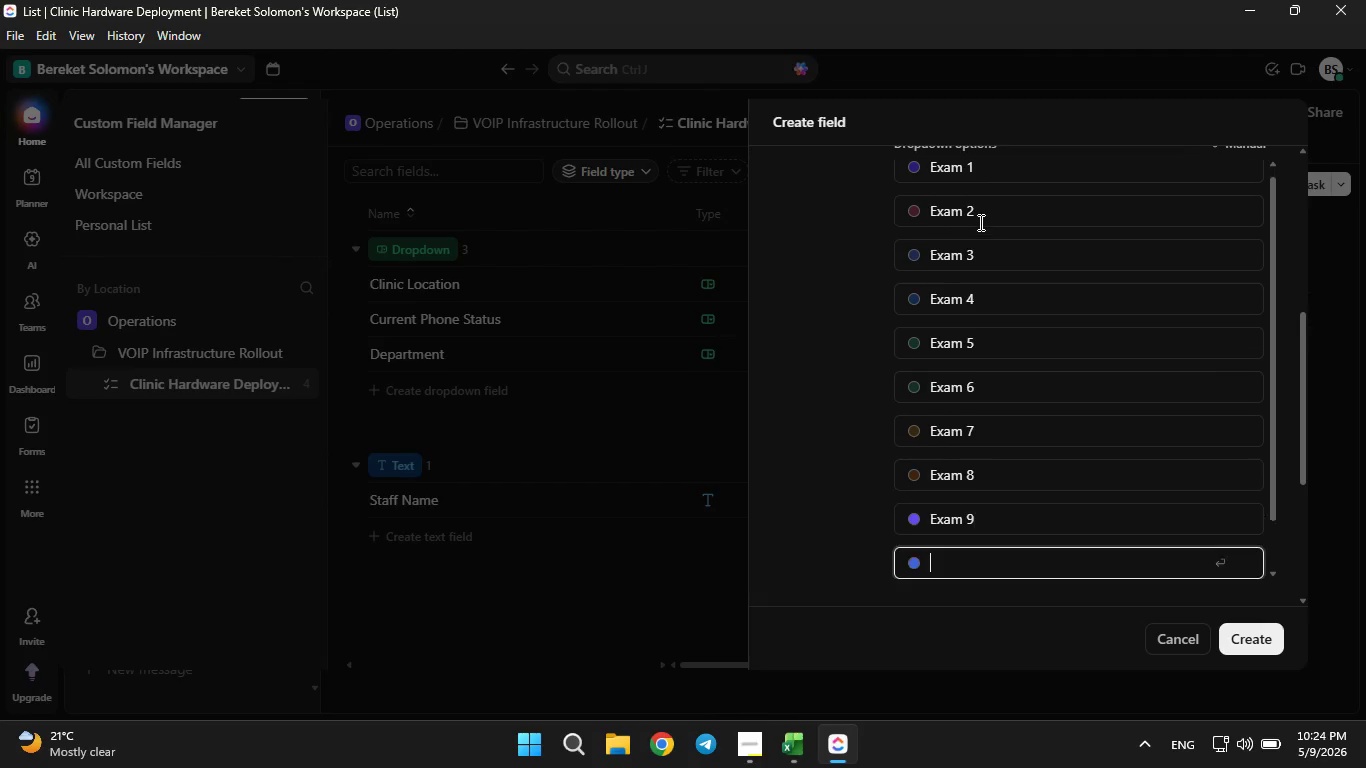 
key(Enter)
 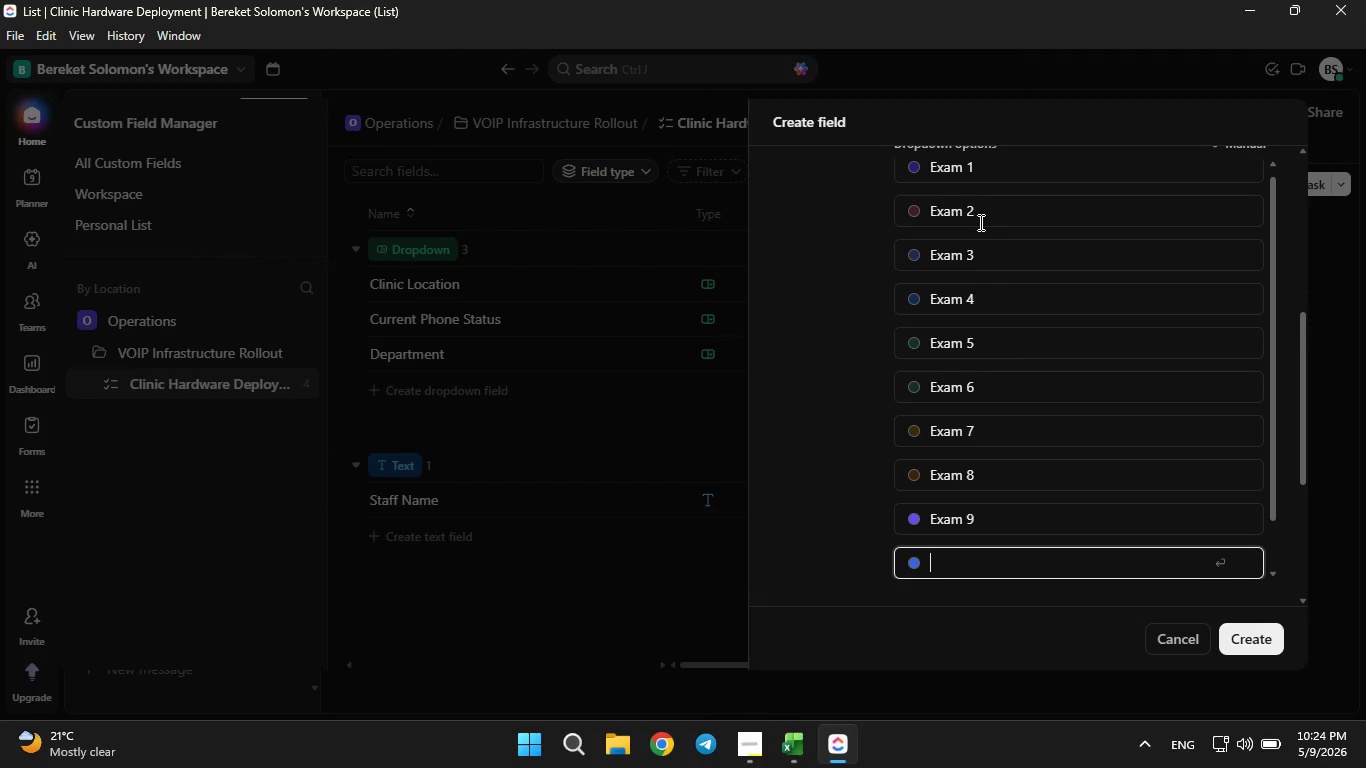 
type(Exam 10)
 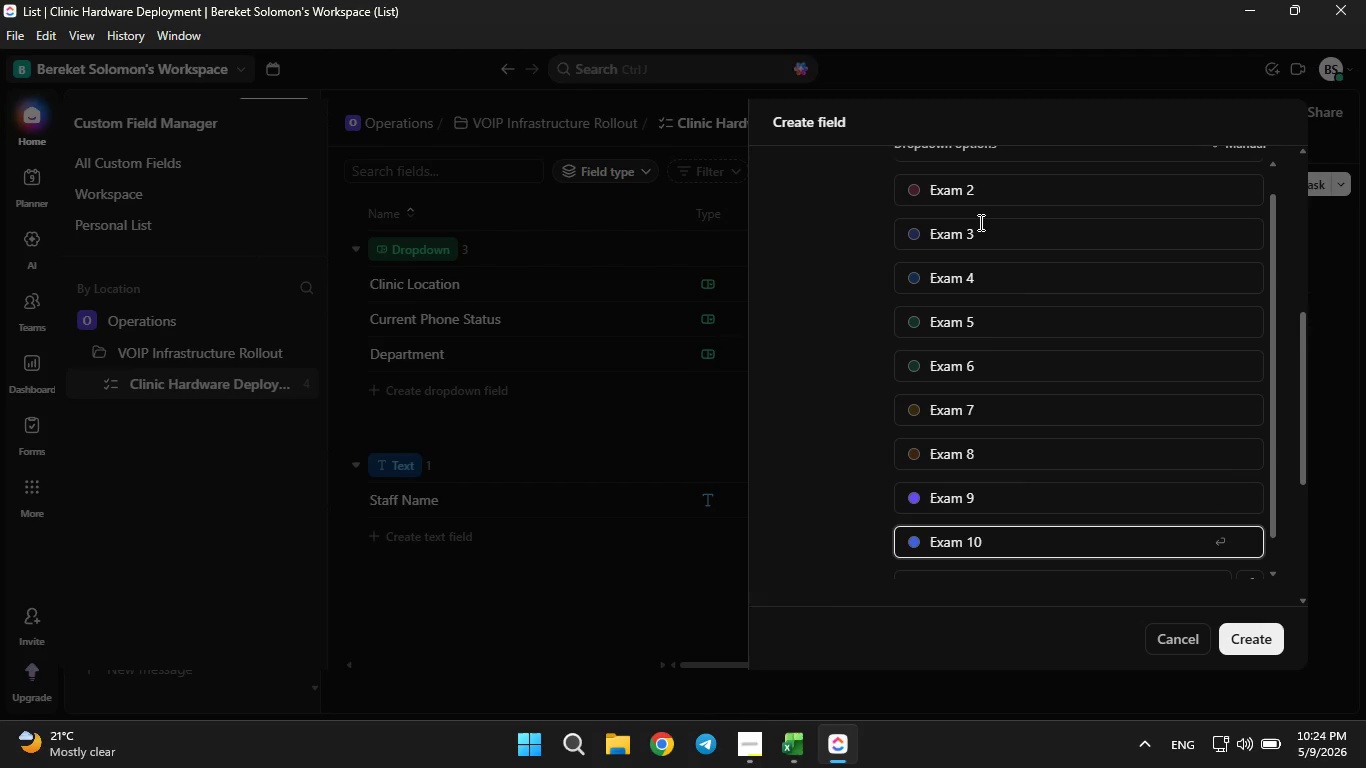 
key(Enter)
 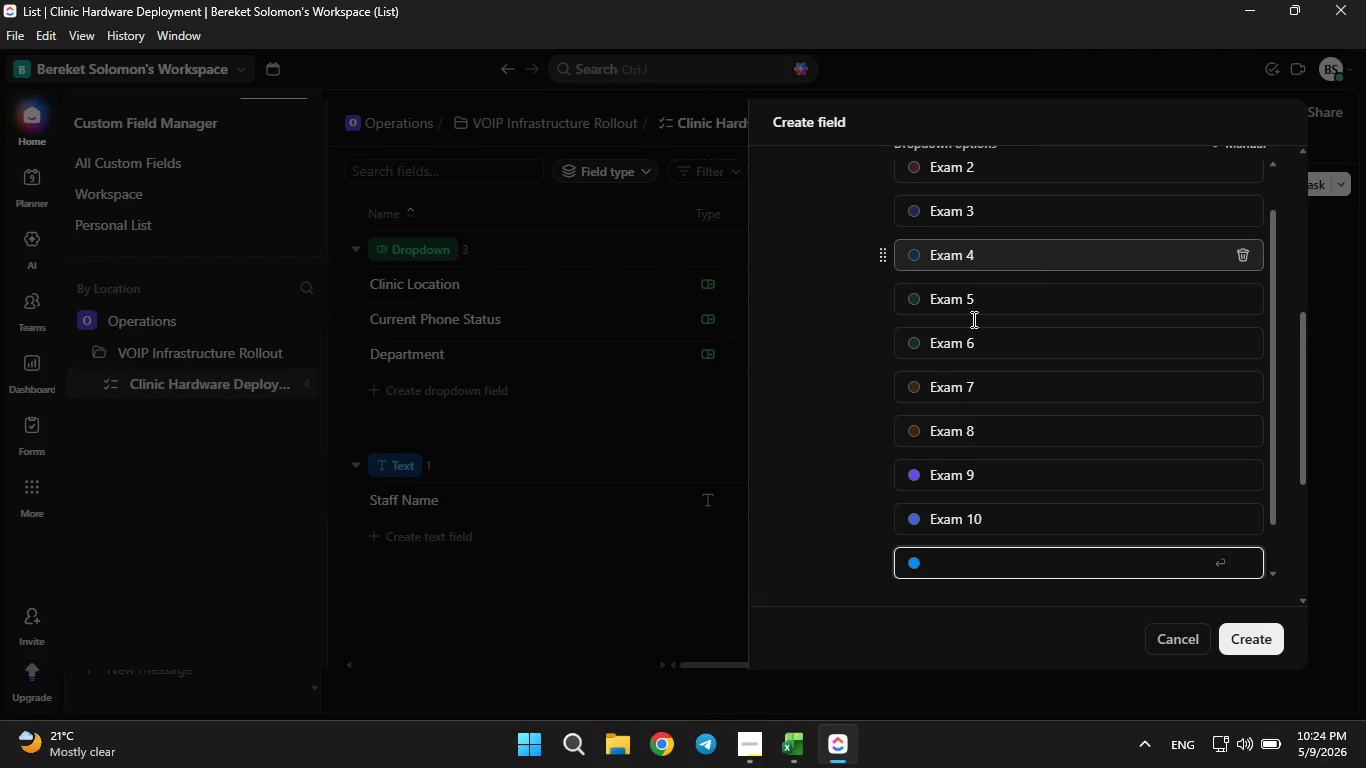 
left_click([804, 720])
 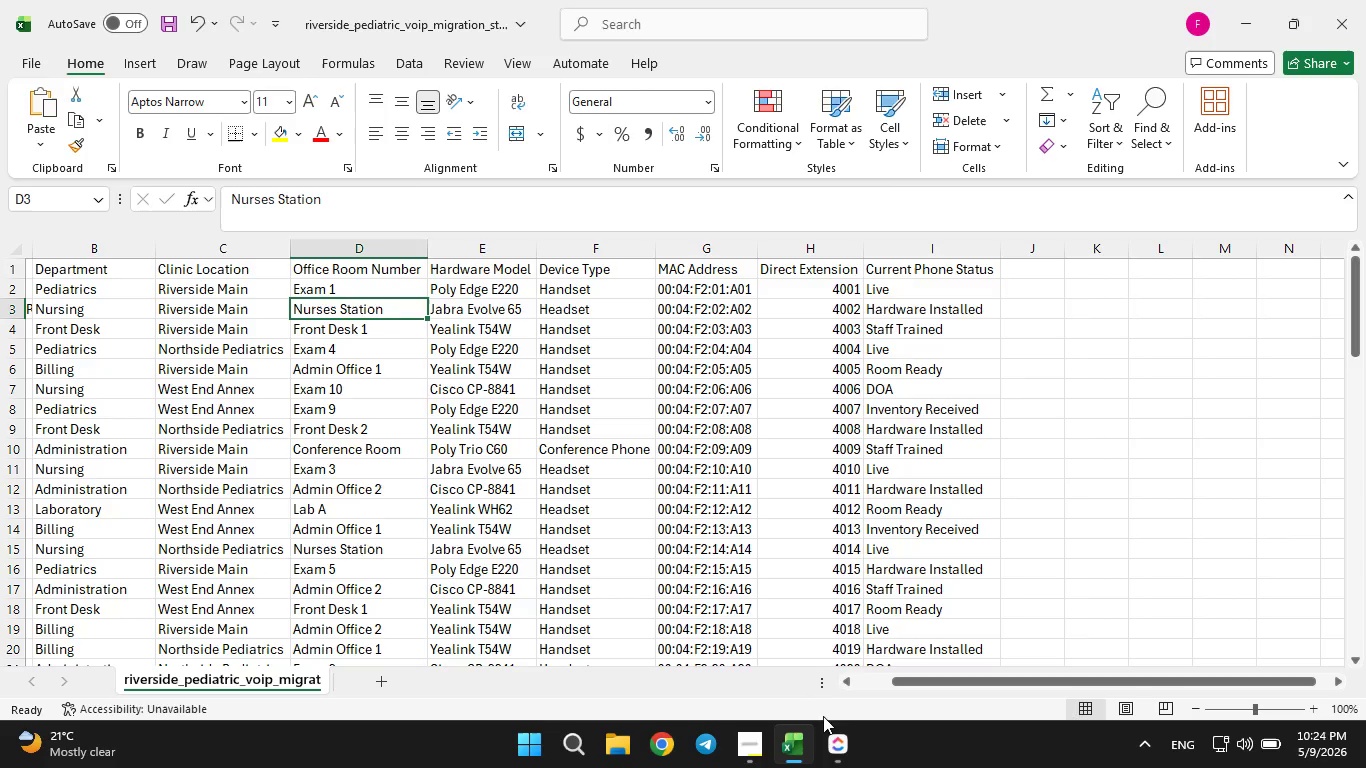 
left_click([831, 742])
 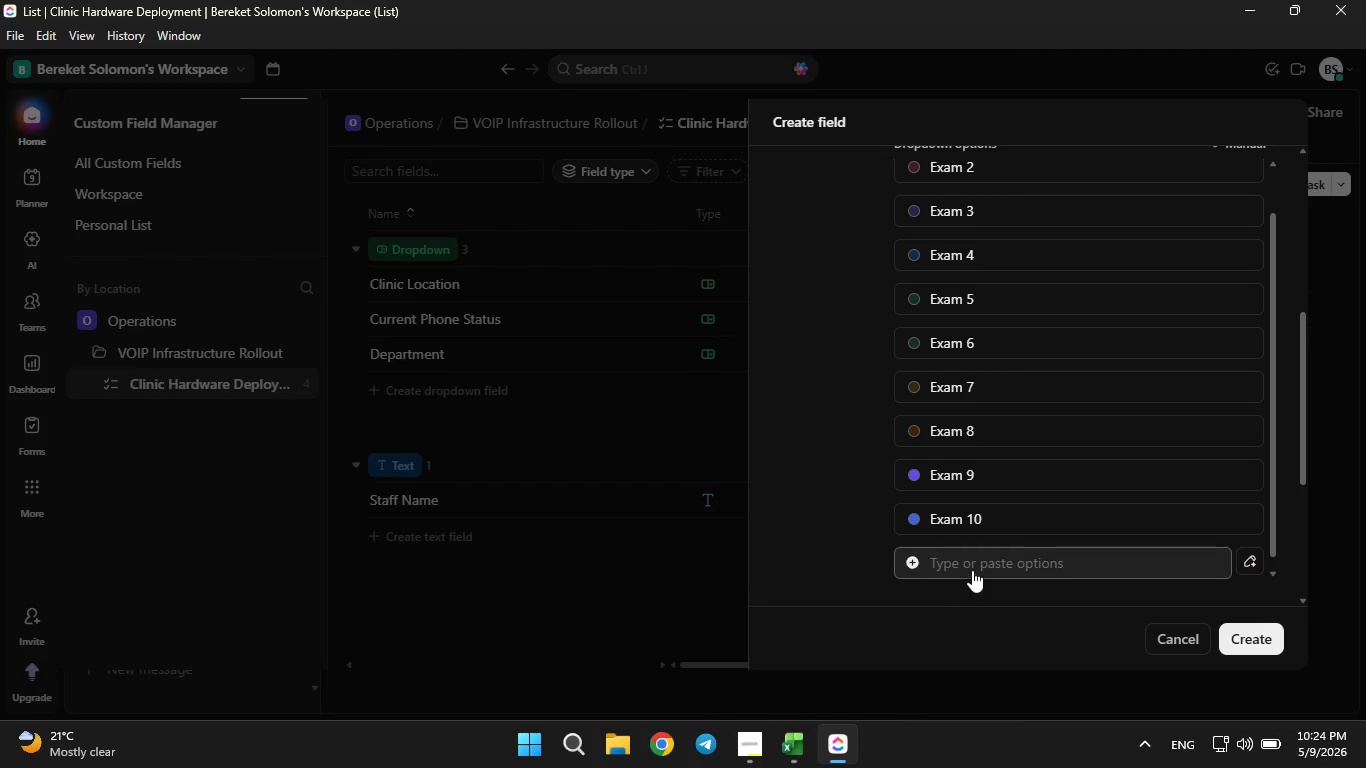 
left_click([972, 570])
 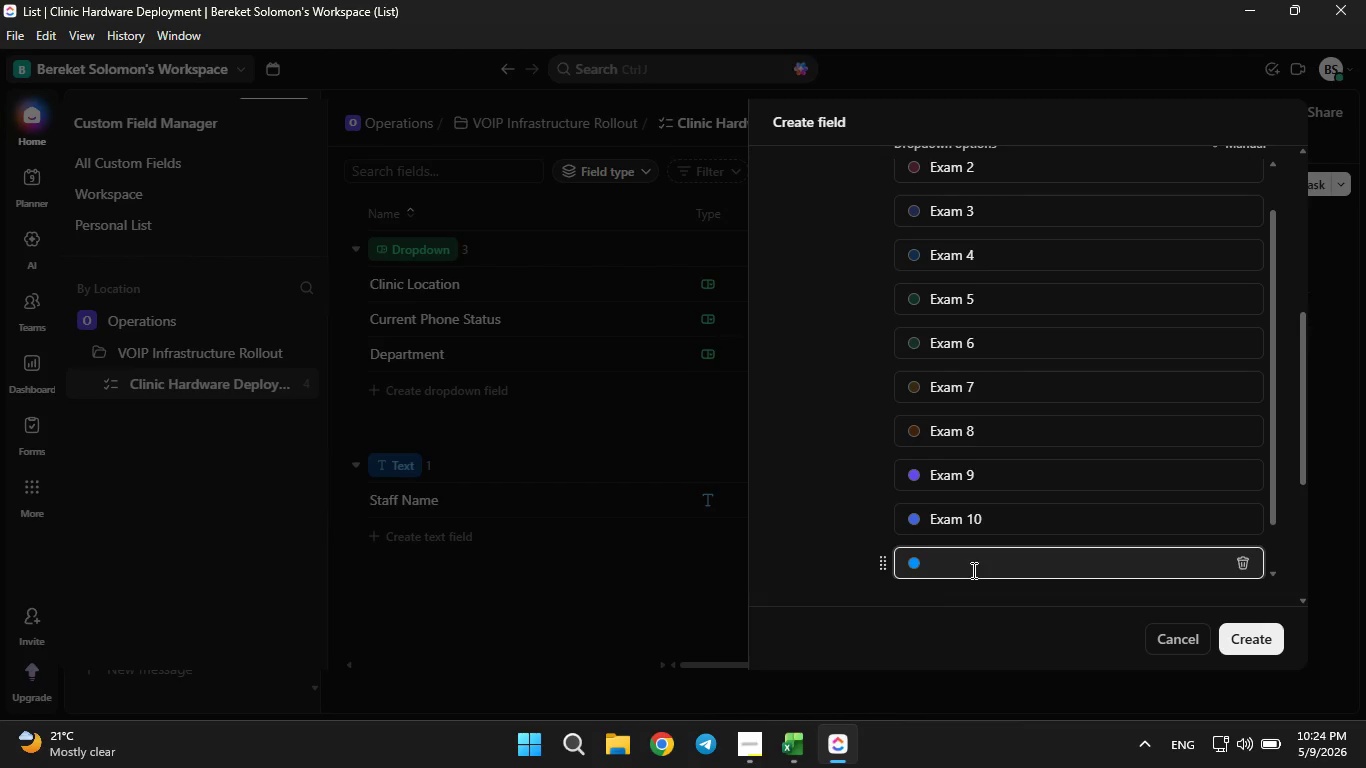 
type(Nurses Station)
 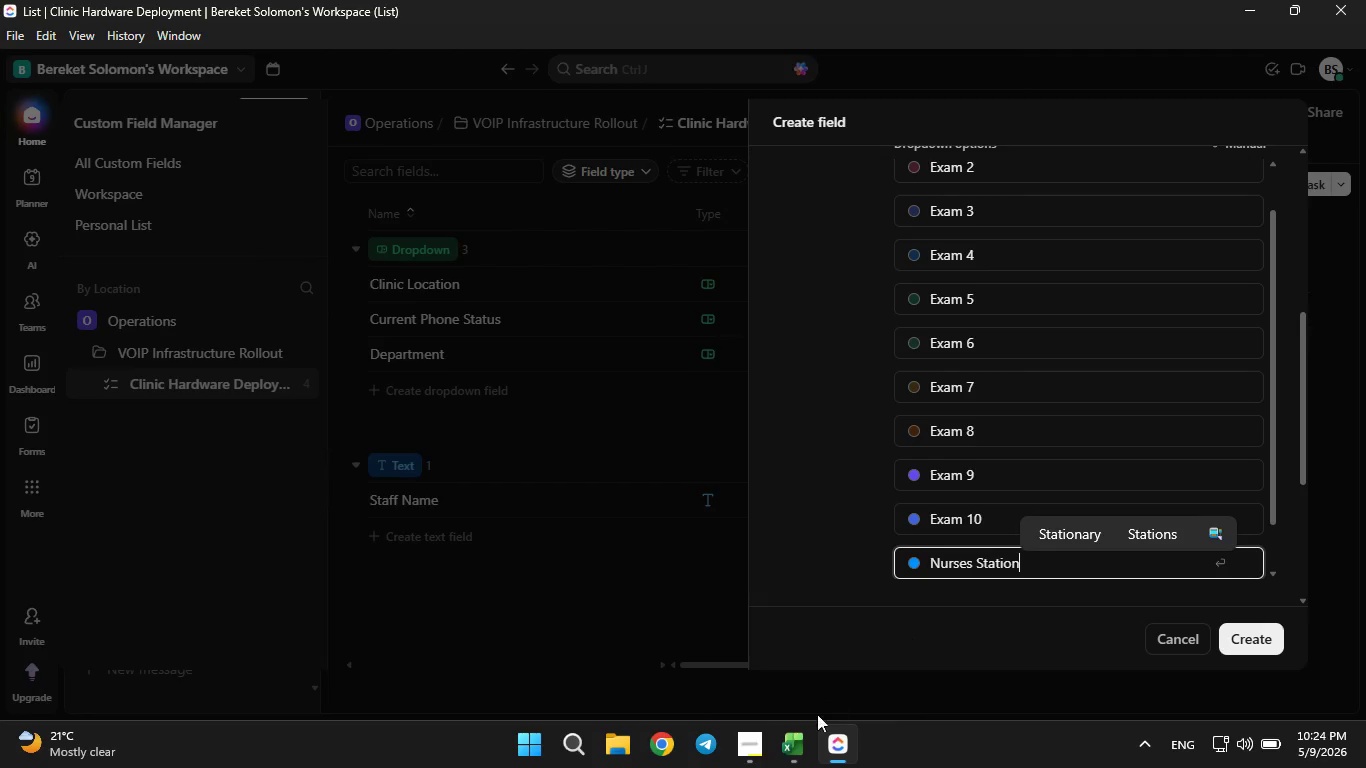 
left_click([791, 753])
 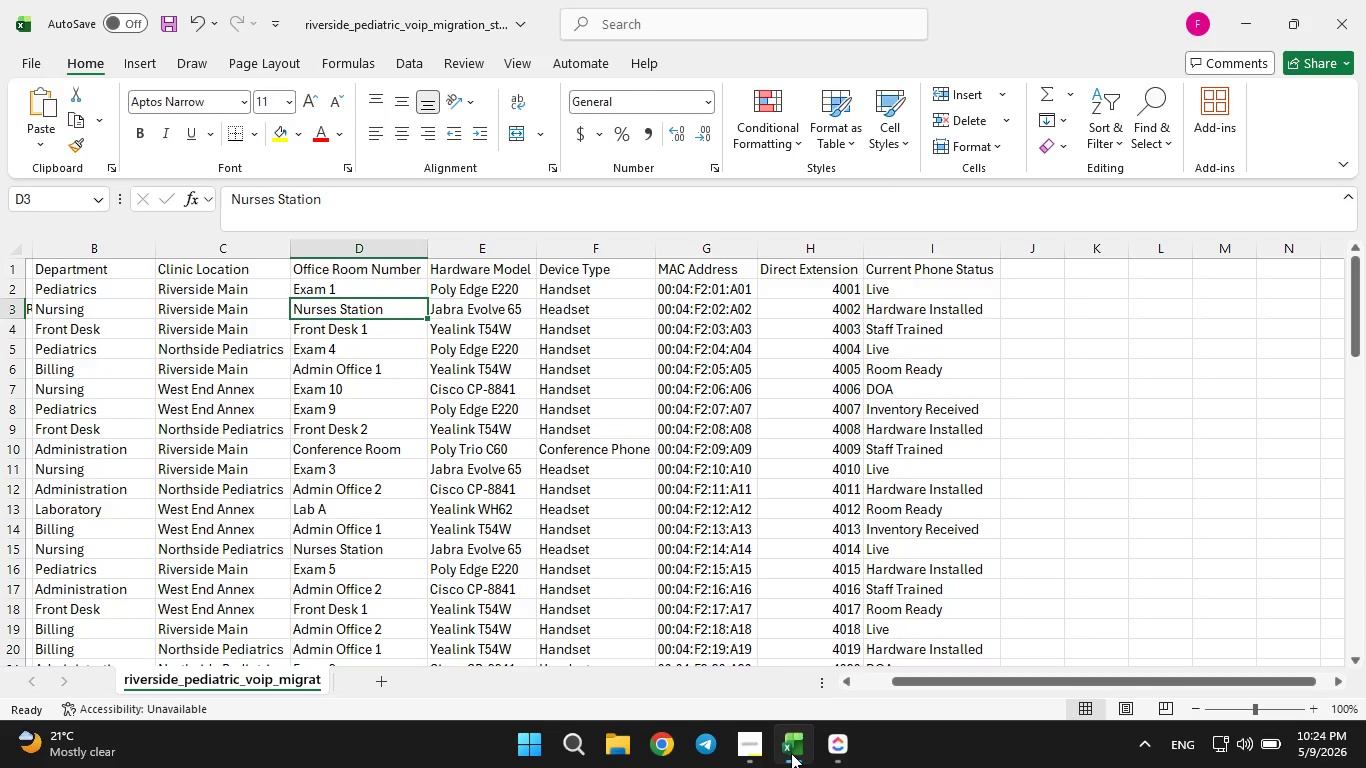 
wait(5.11)
 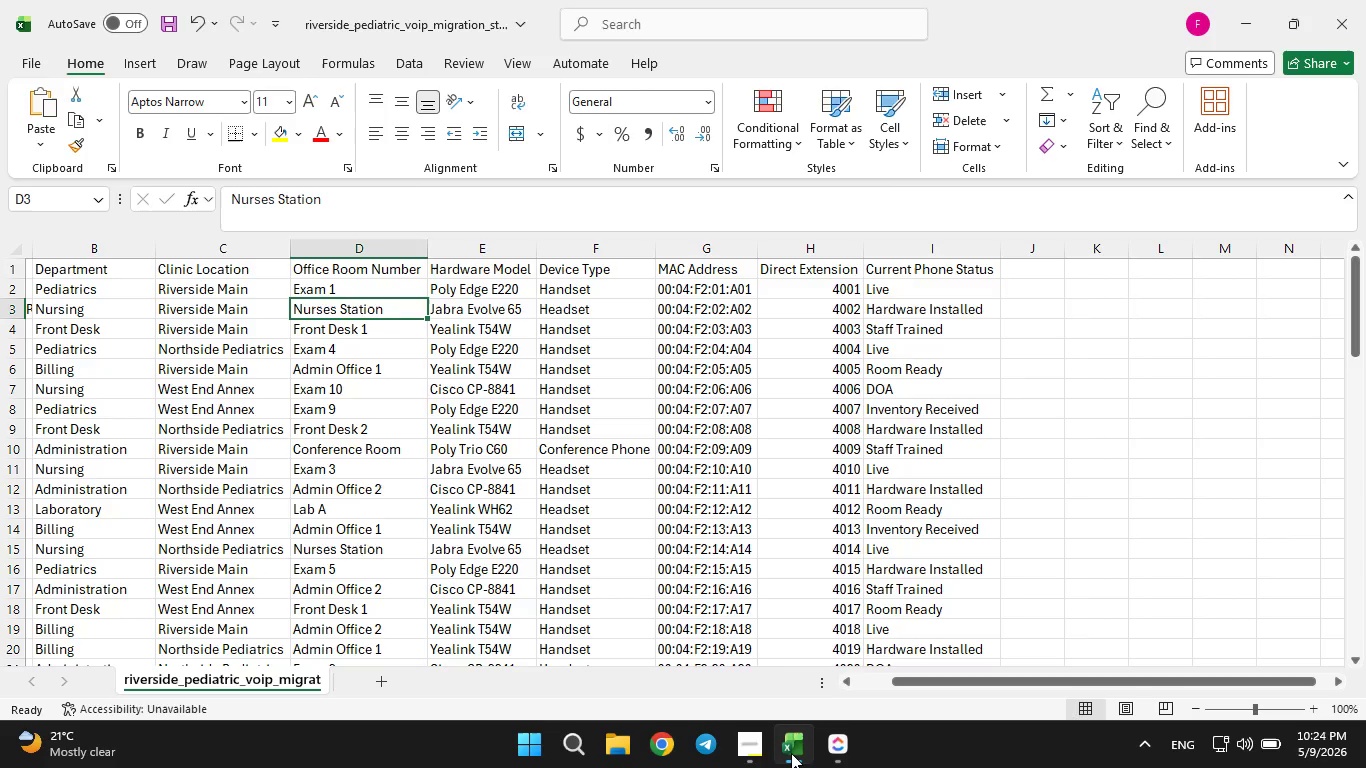 
left_click([791, 753])
 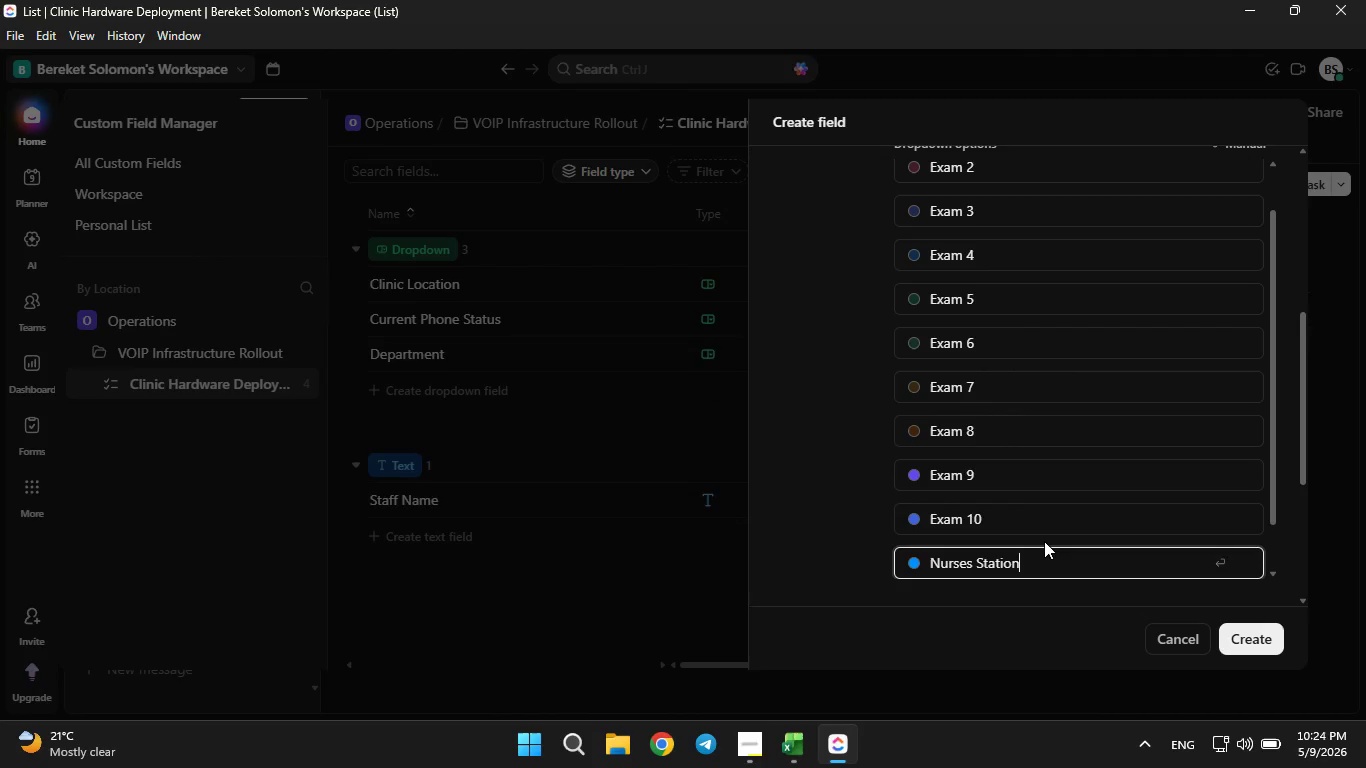 
key(Enter)
 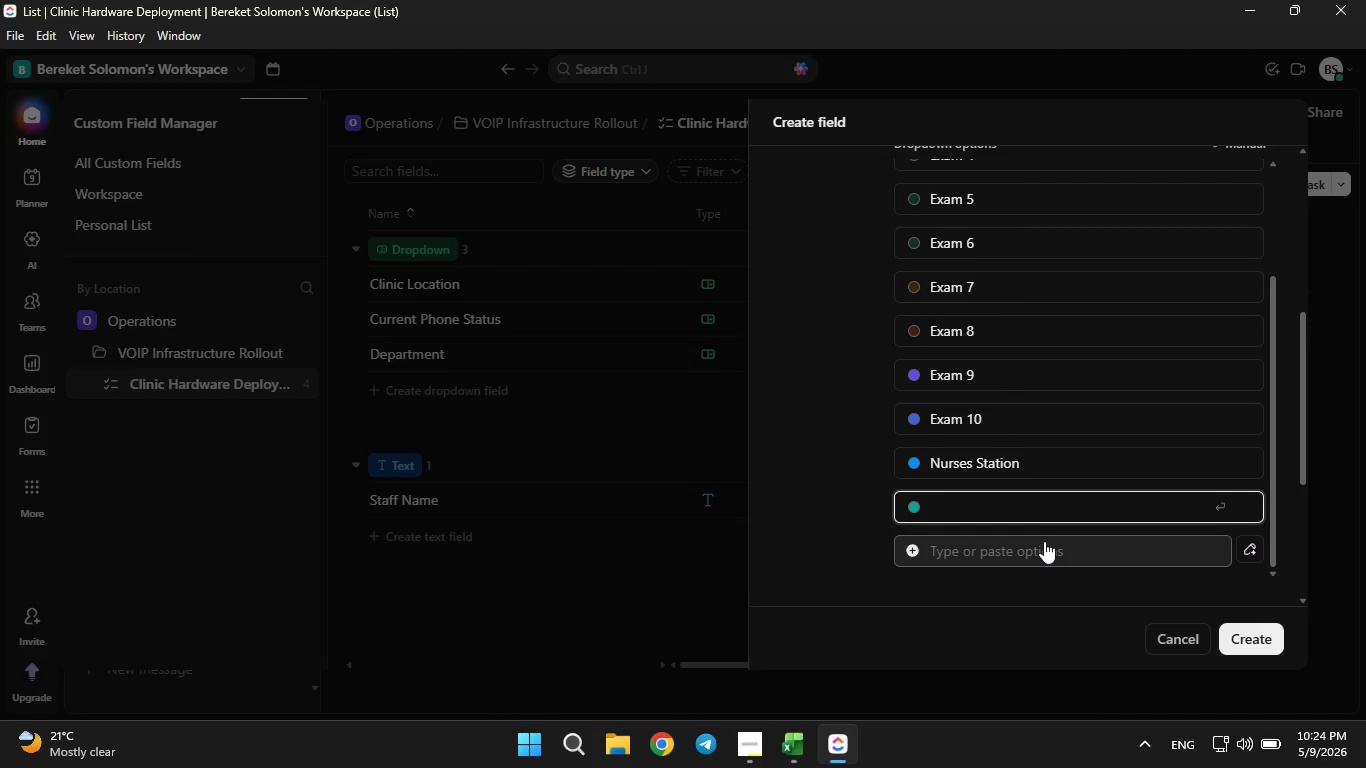 
type(Admin Office 1)
 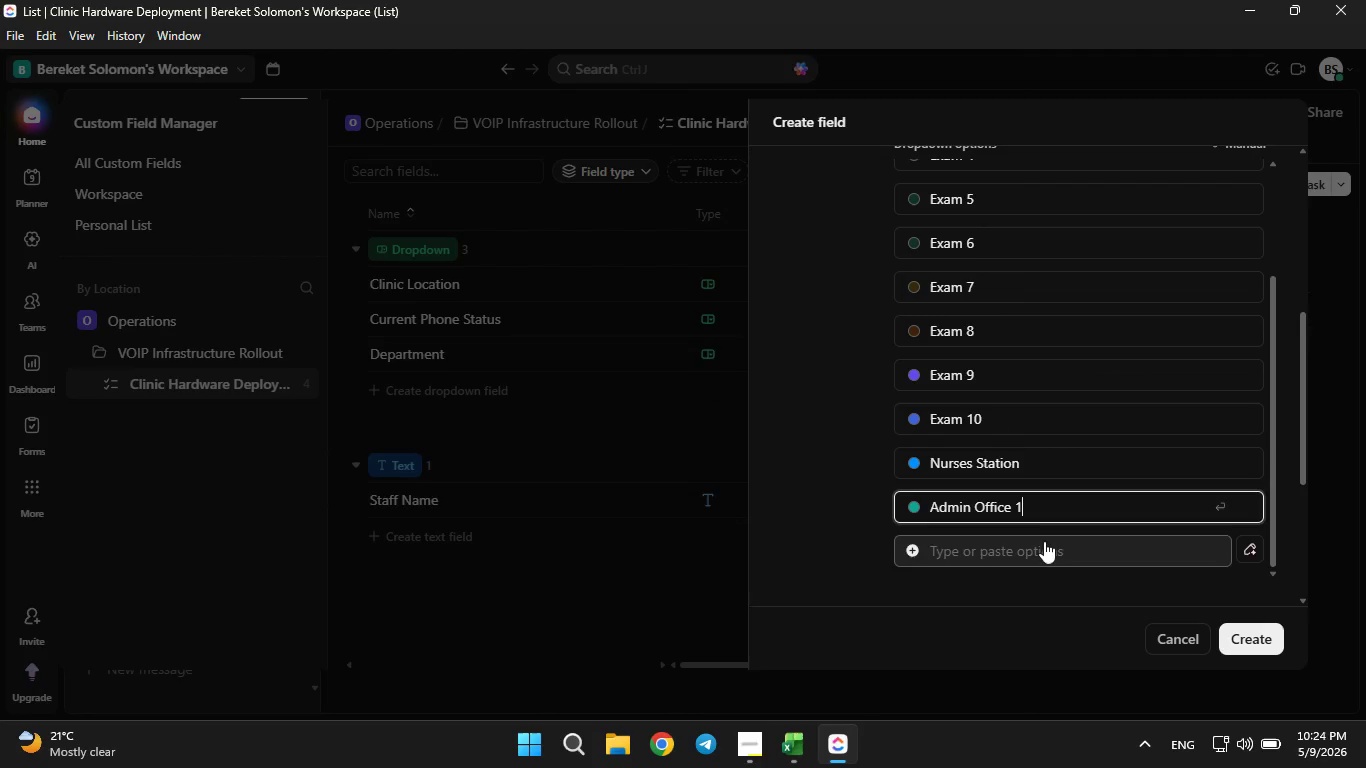 
key(Enter)
 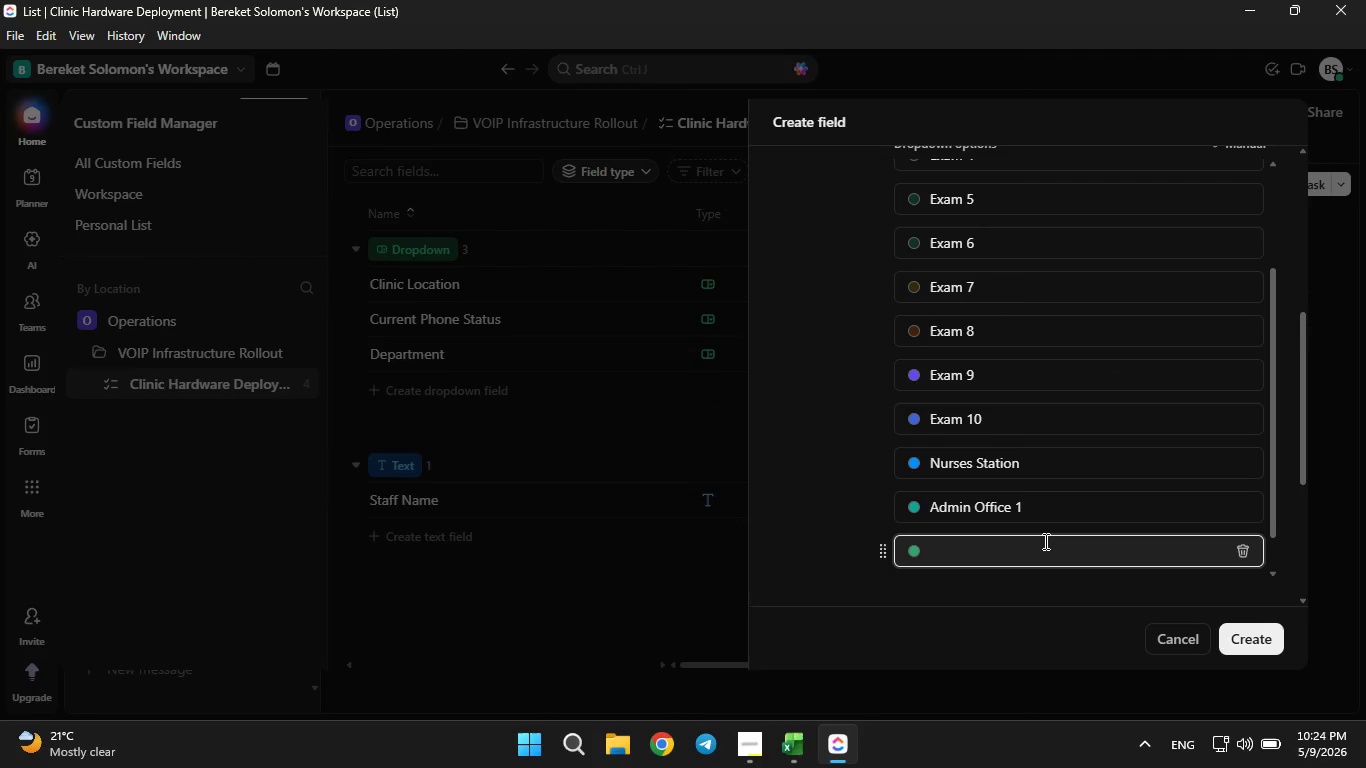 
type(Admin Office 2)
 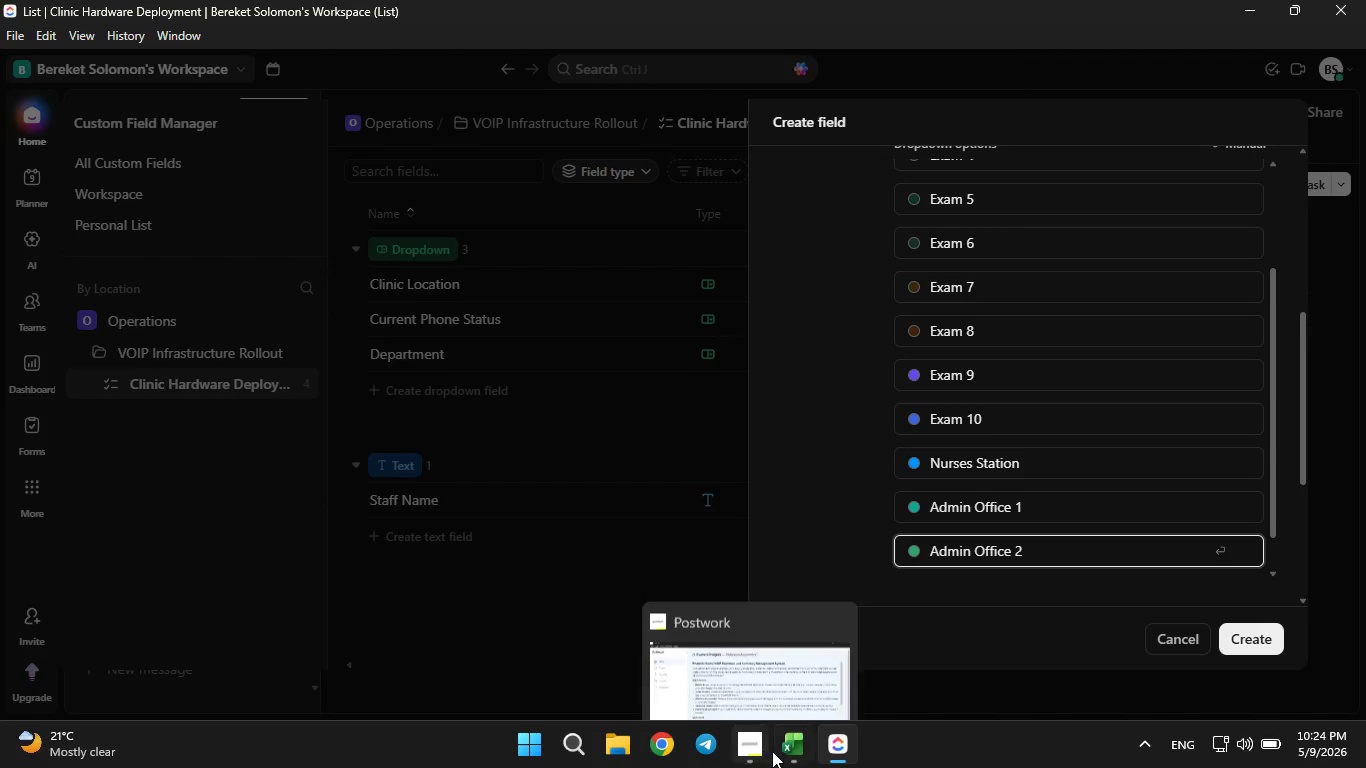 
left_click([772, 751])
 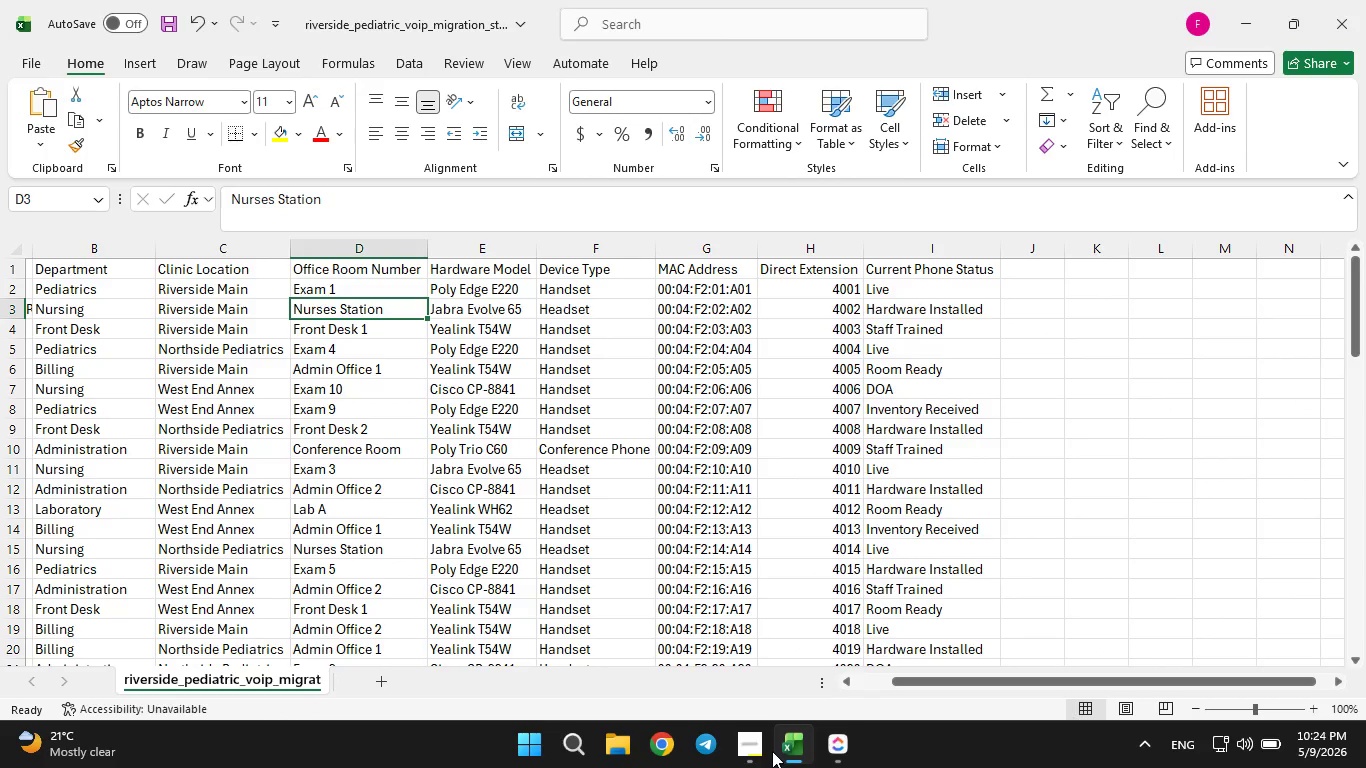 
left_click([772, 751])
 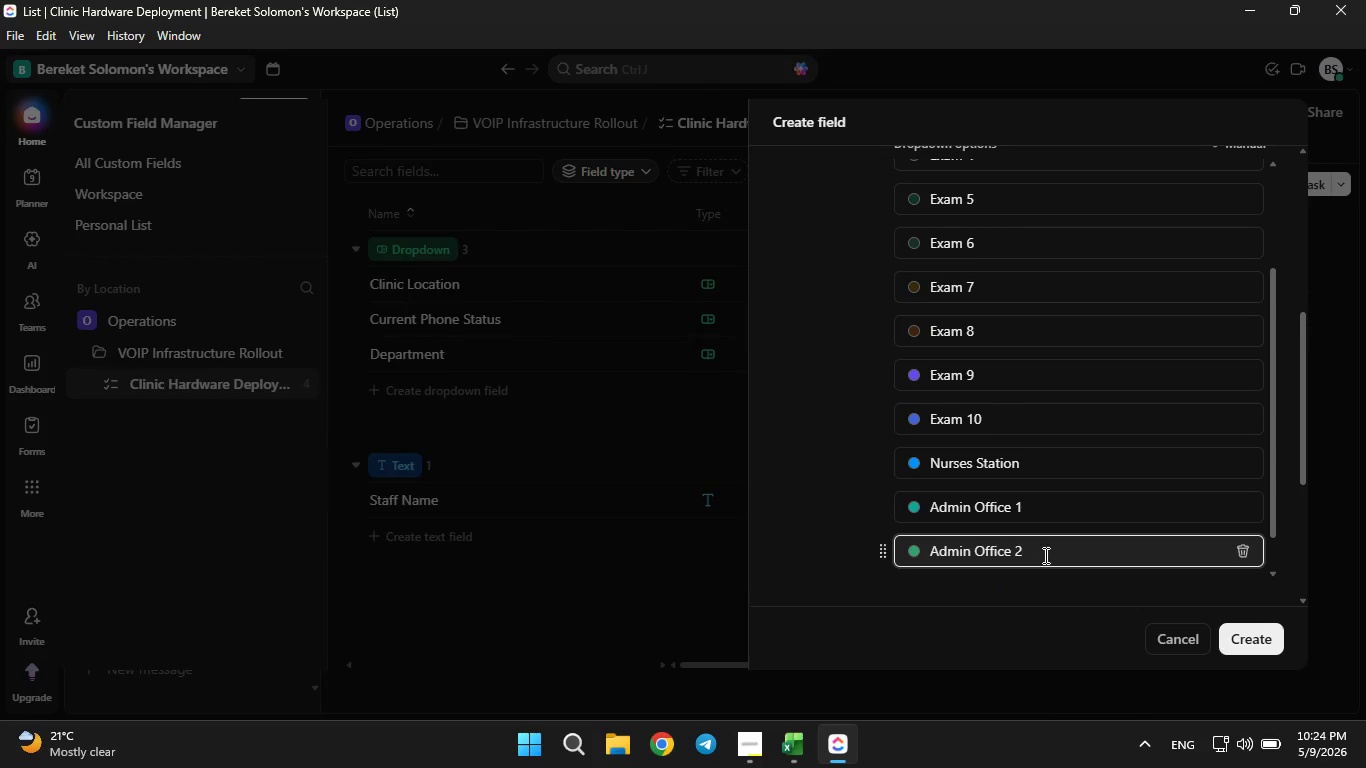 
key(Enter)
 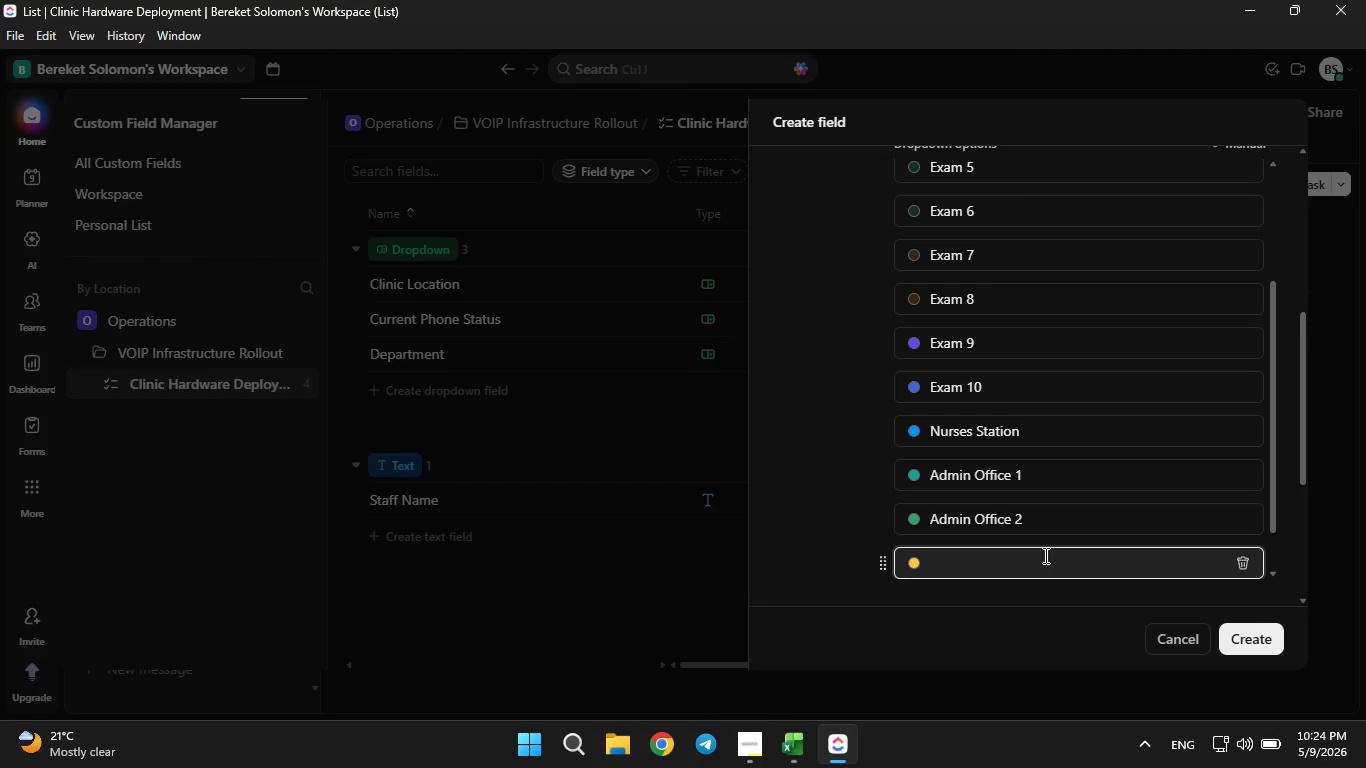 
type(Conferen)
 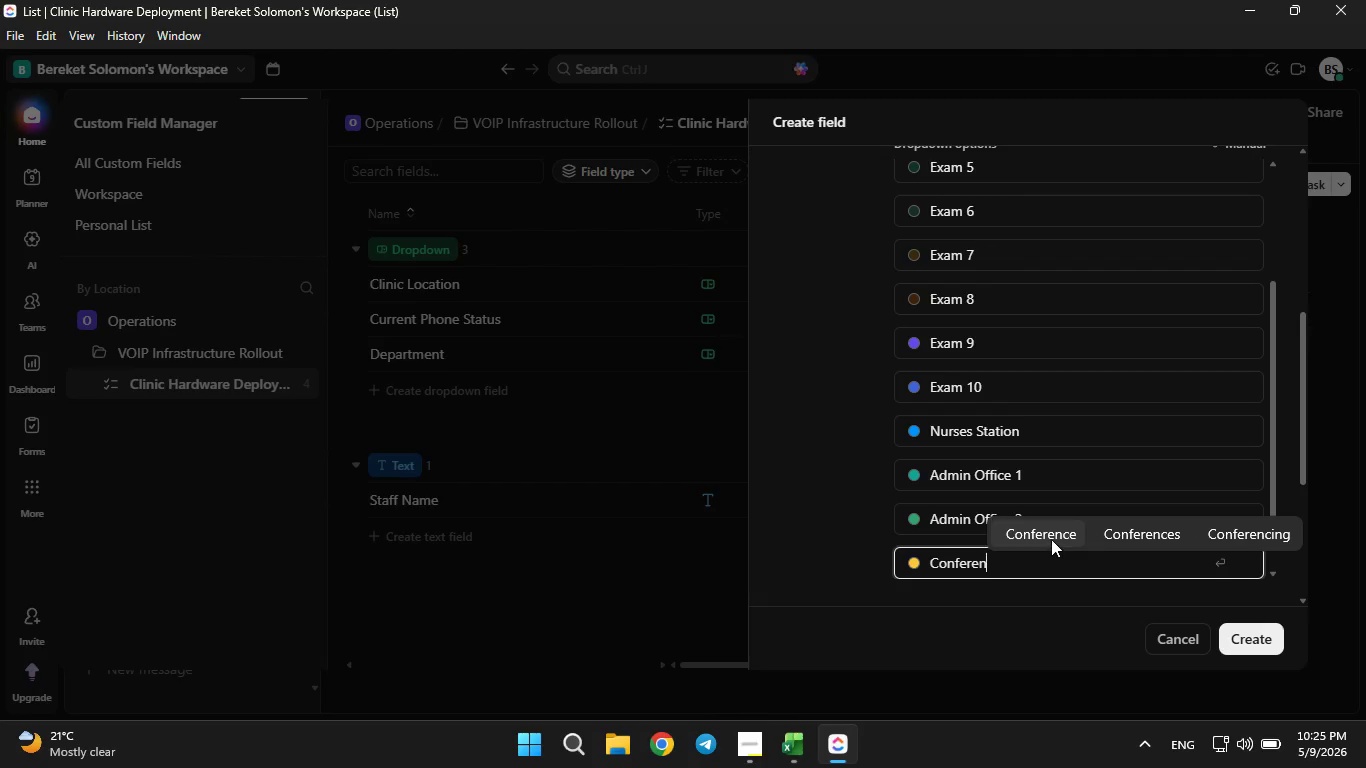 
left_click([1051, 539])
 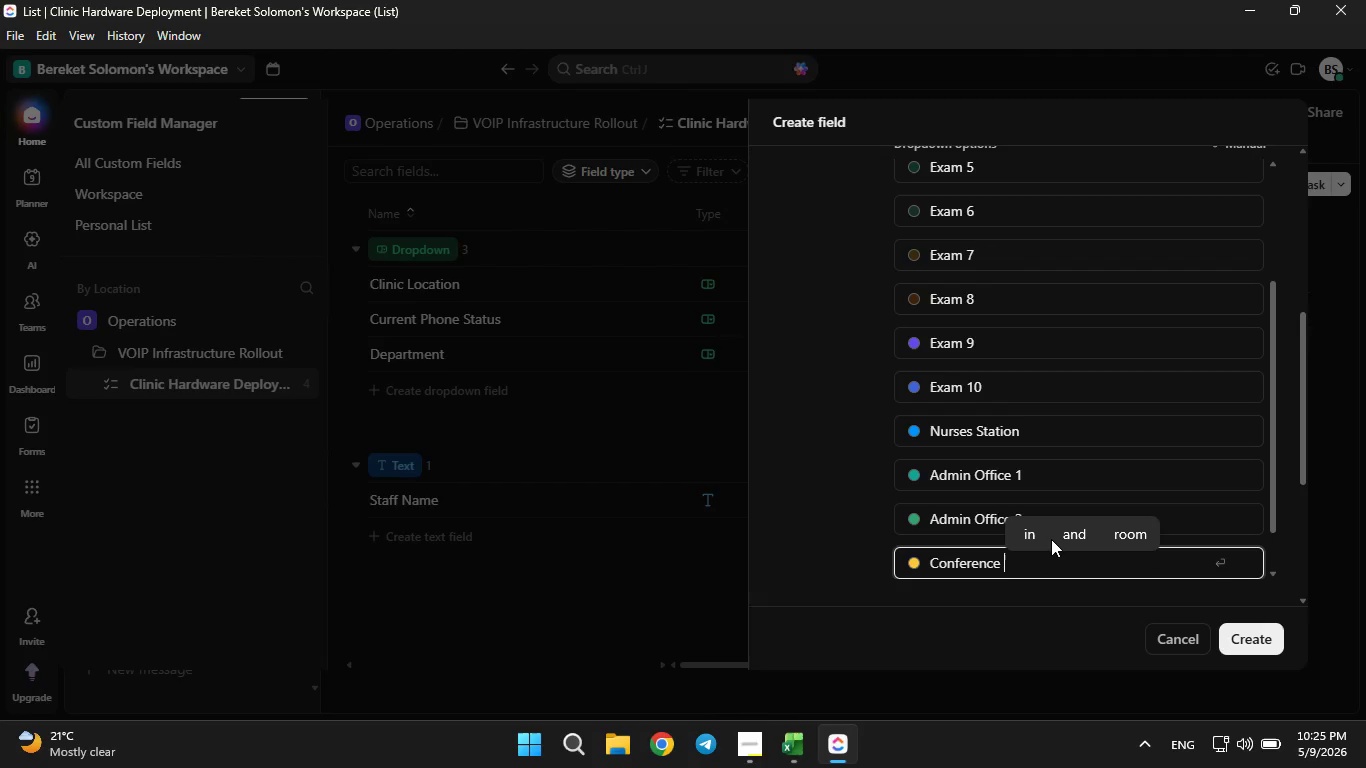 
type(Room)
 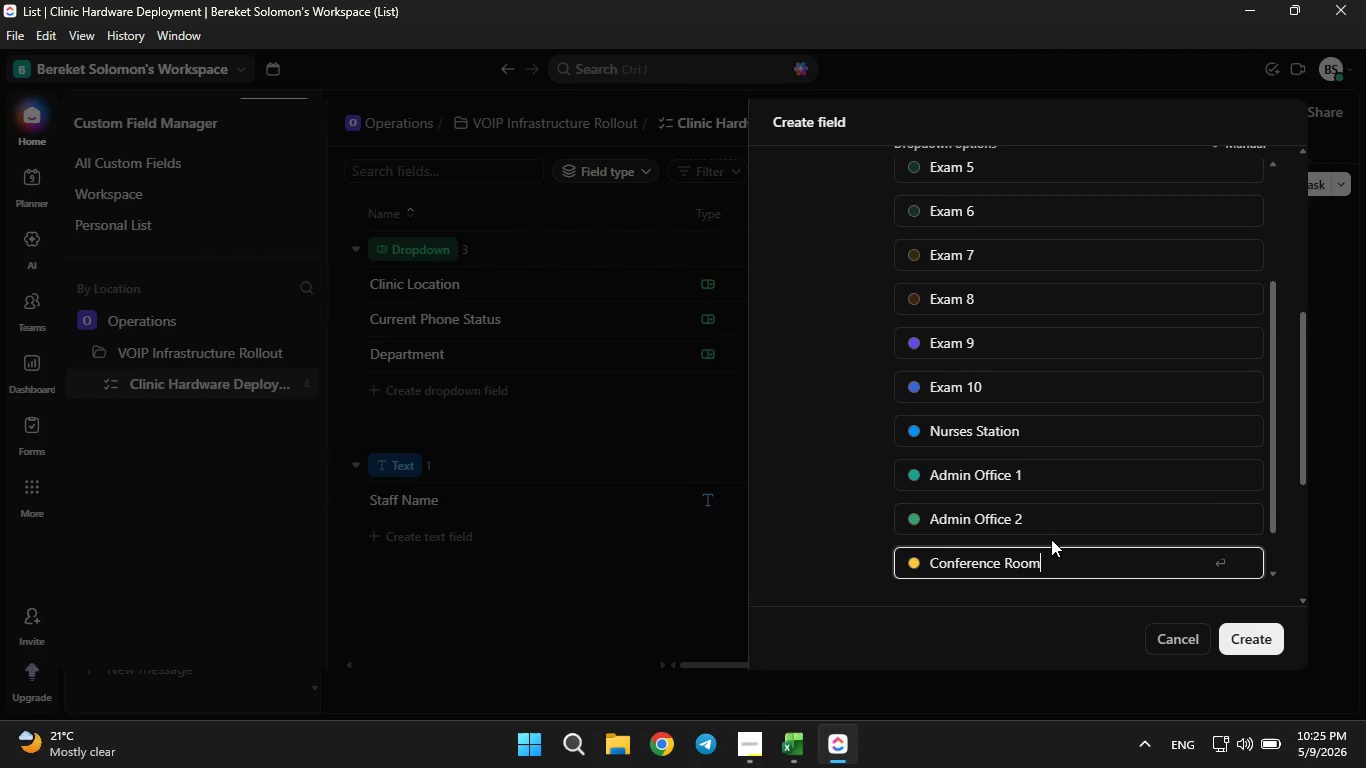 
key(Enter)
 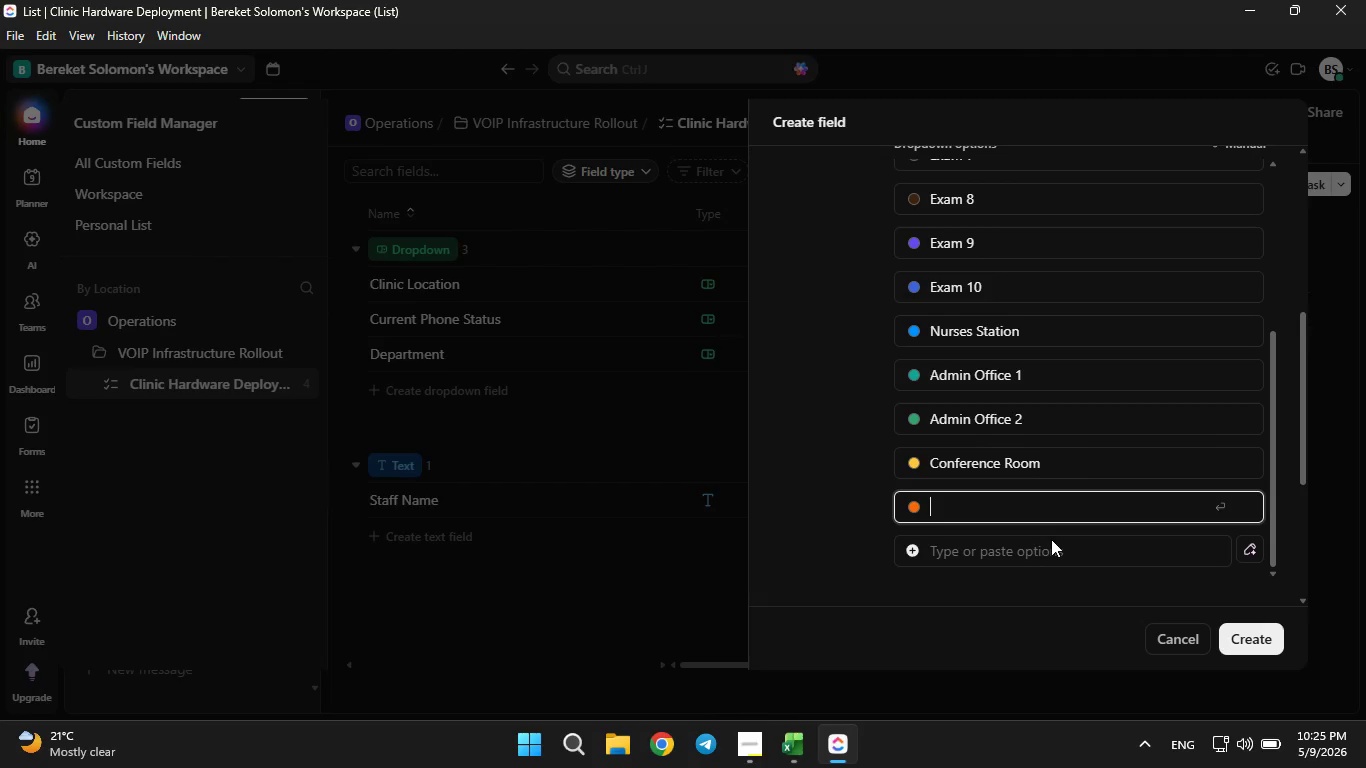 
type(A)
key(Backspace)
type(LAB A)
 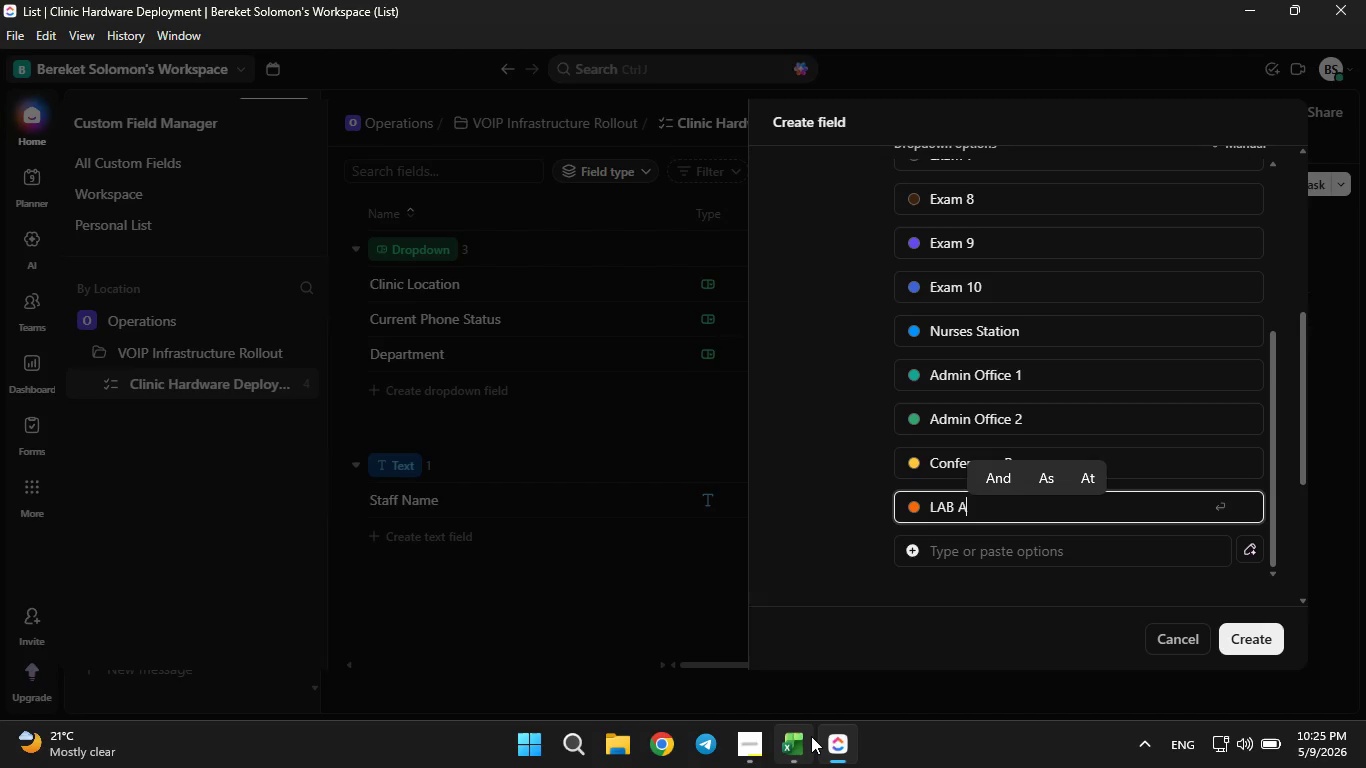 
left_click([811, 736])
 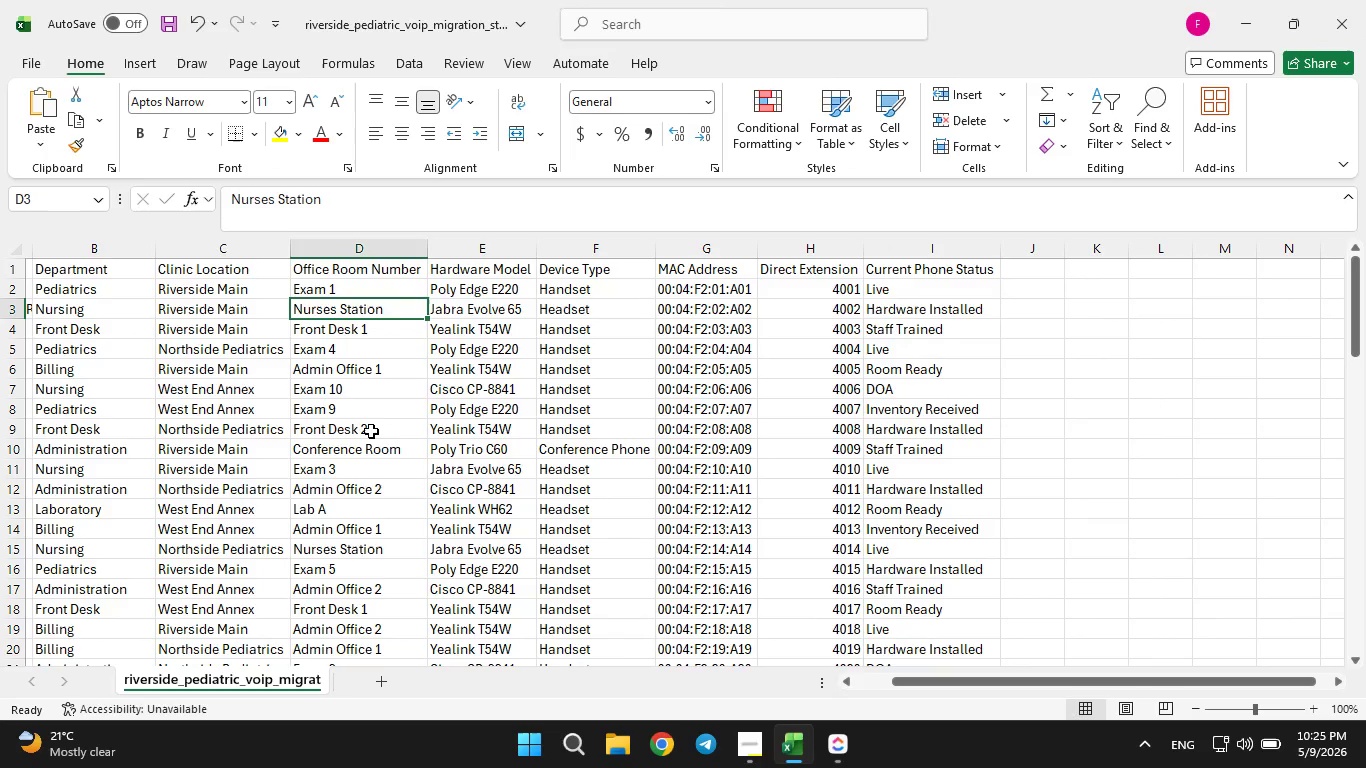 
left_click([369, 430])
 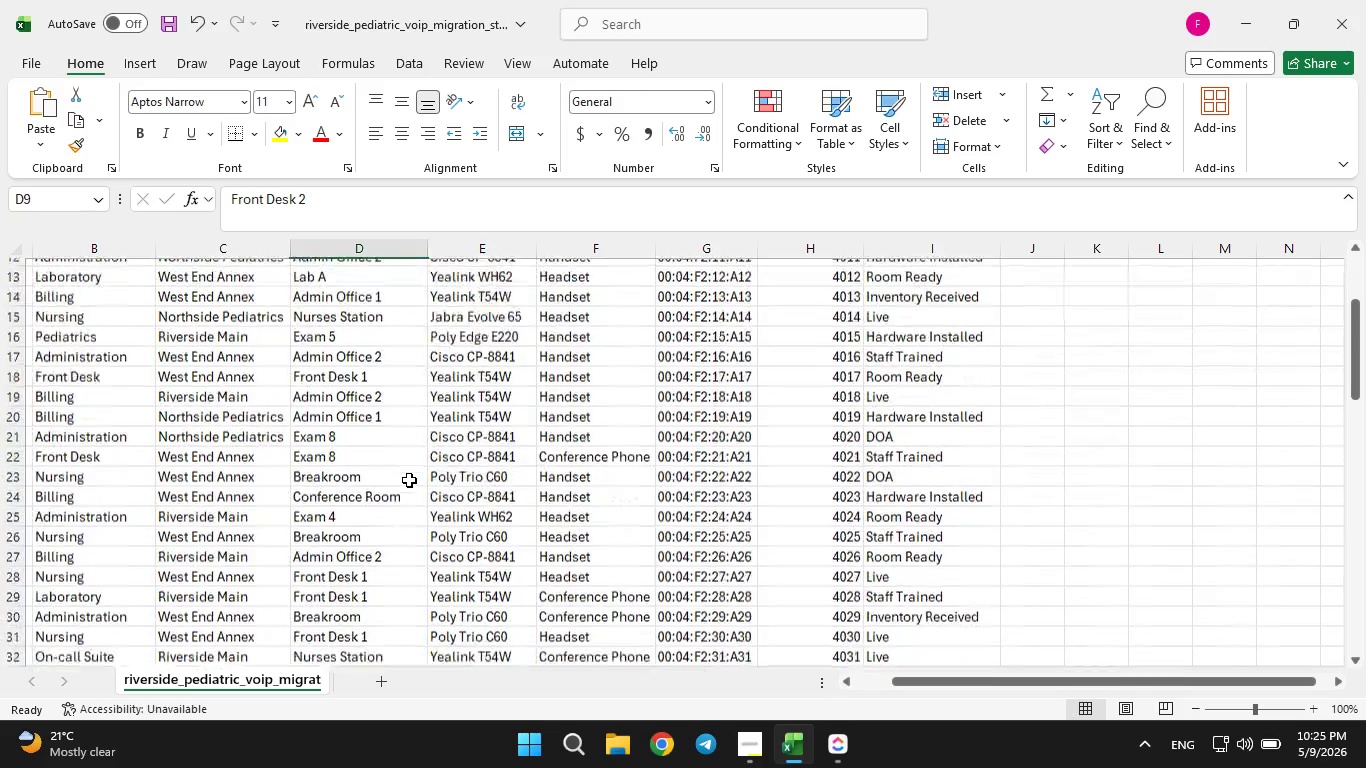 
wait(9.45)
 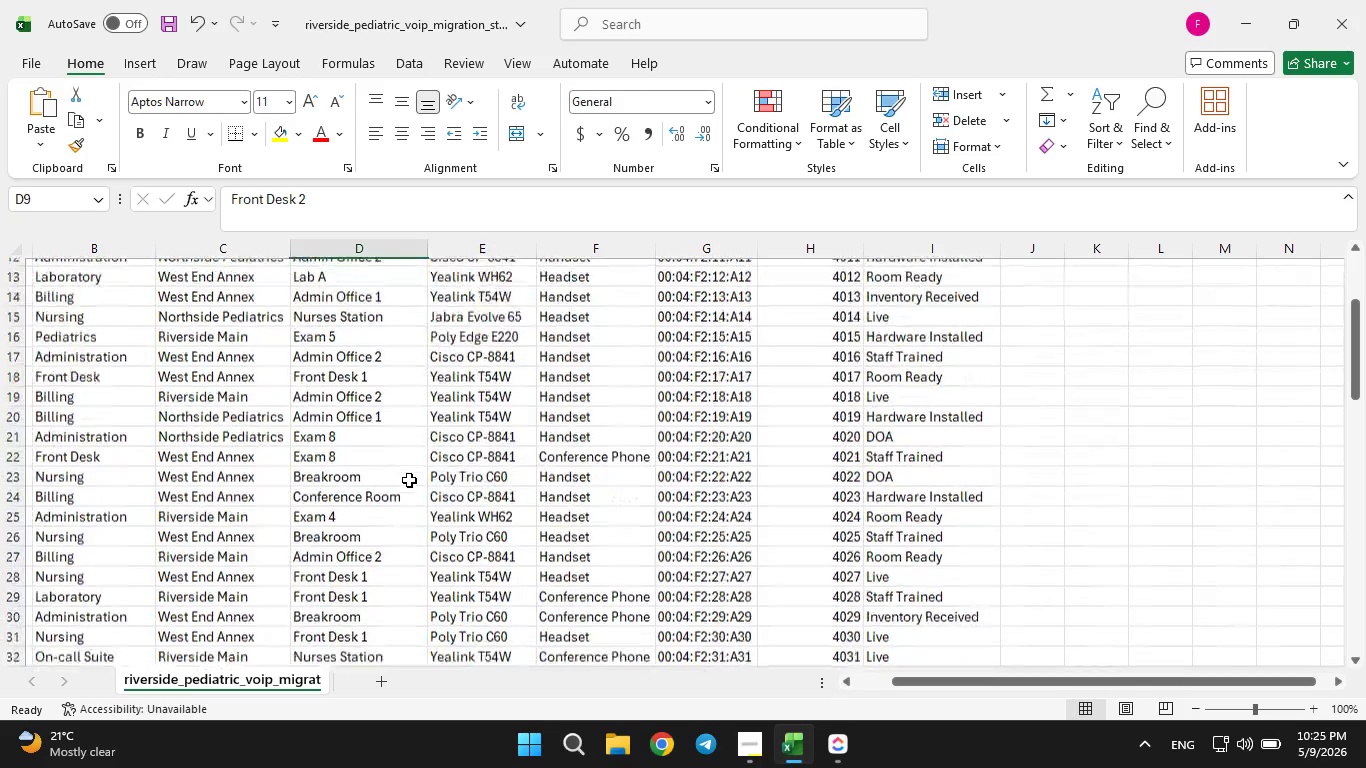 
left_click([832, 741])
 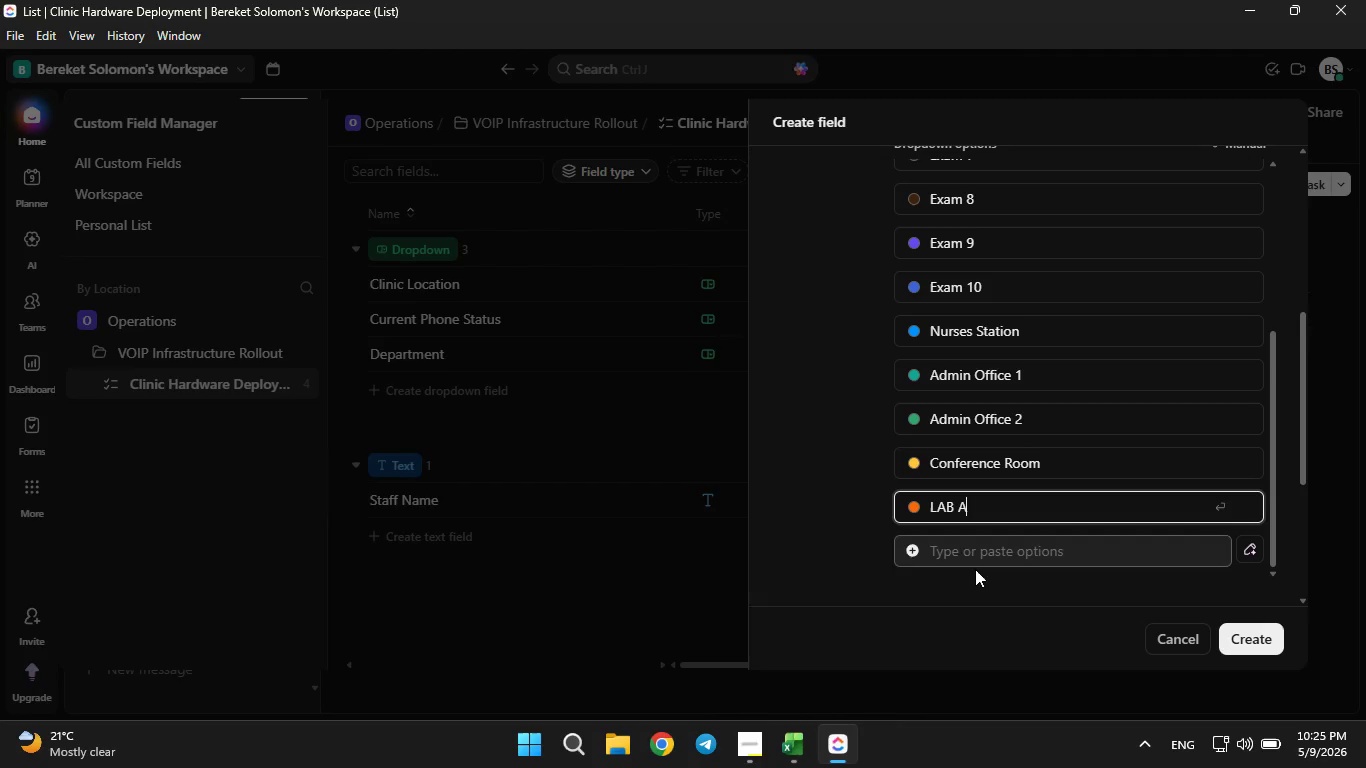 
left_click_drag(start_coordinate=[975, 570], to_coordinate=[955, 535])
 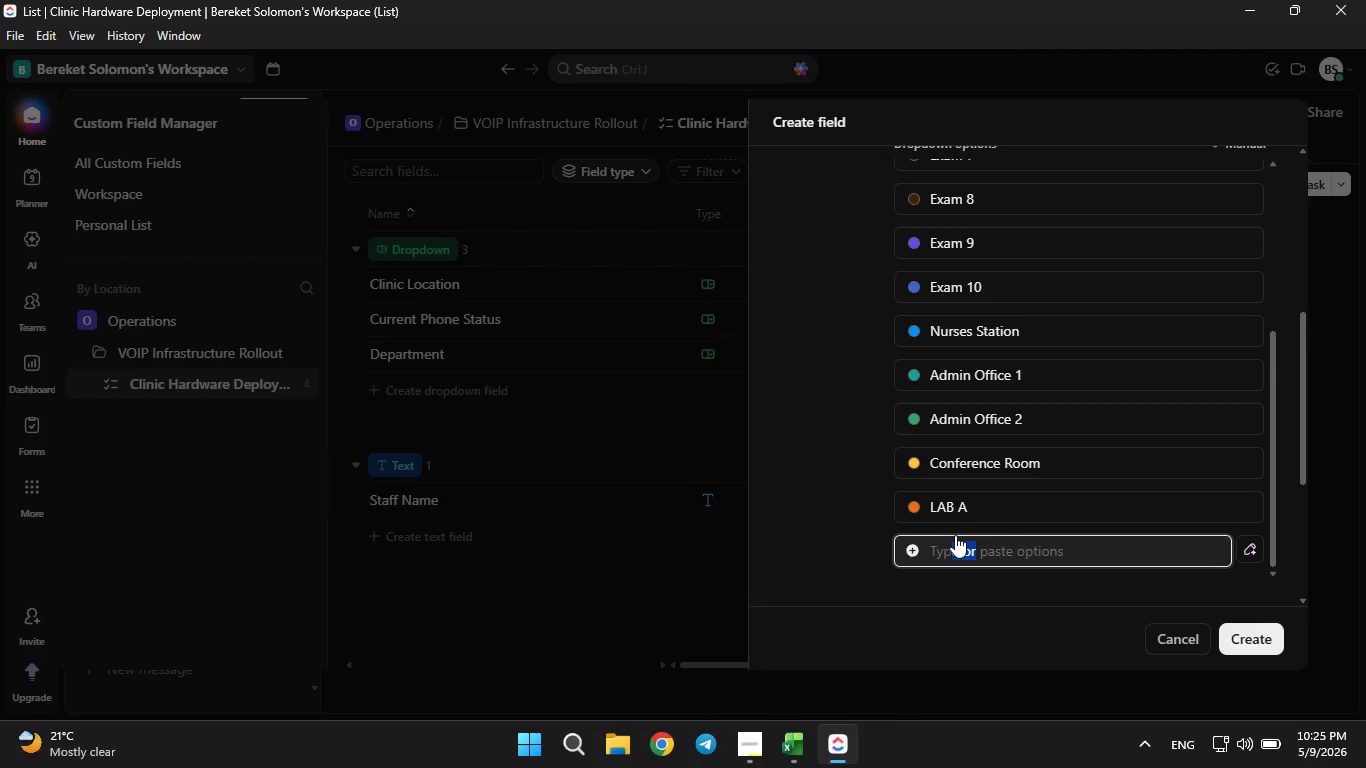 
double_click([955, 535])
 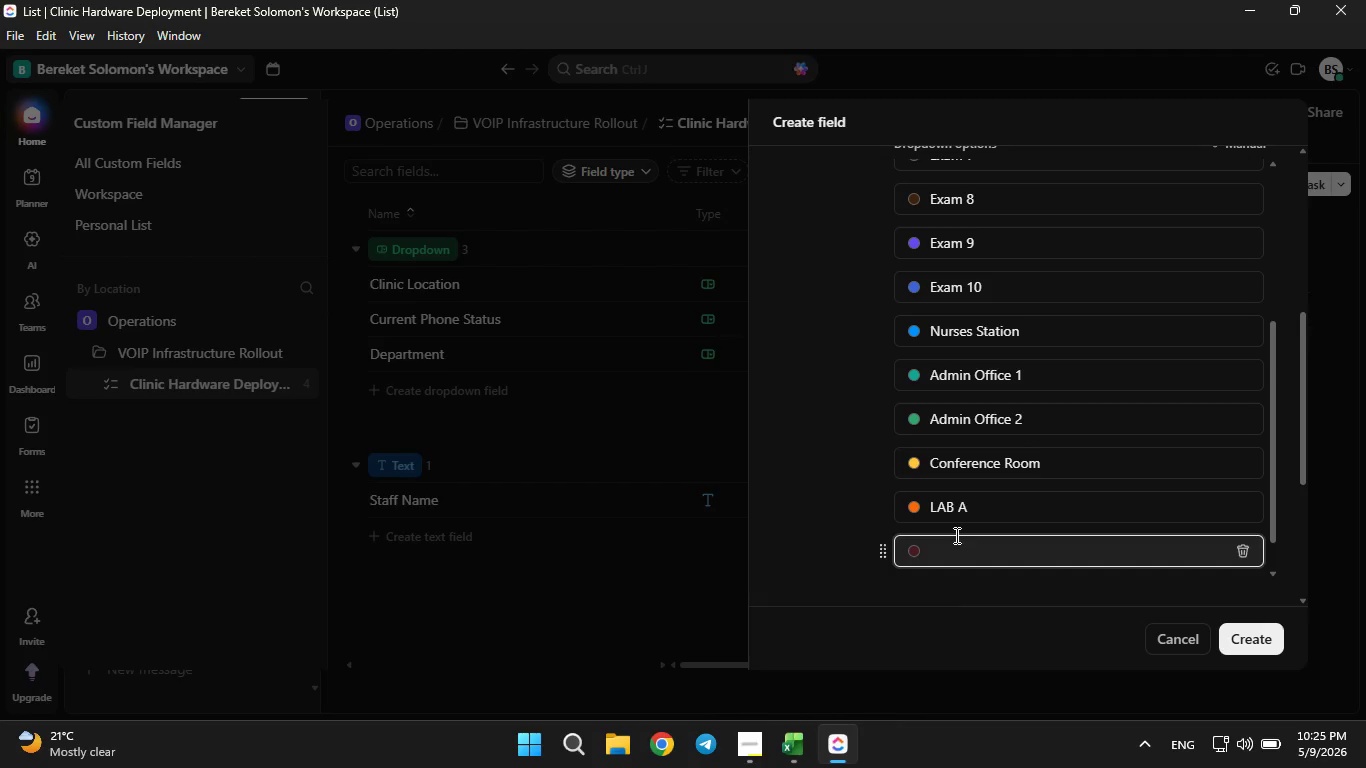 
type(Front Desk 1)
 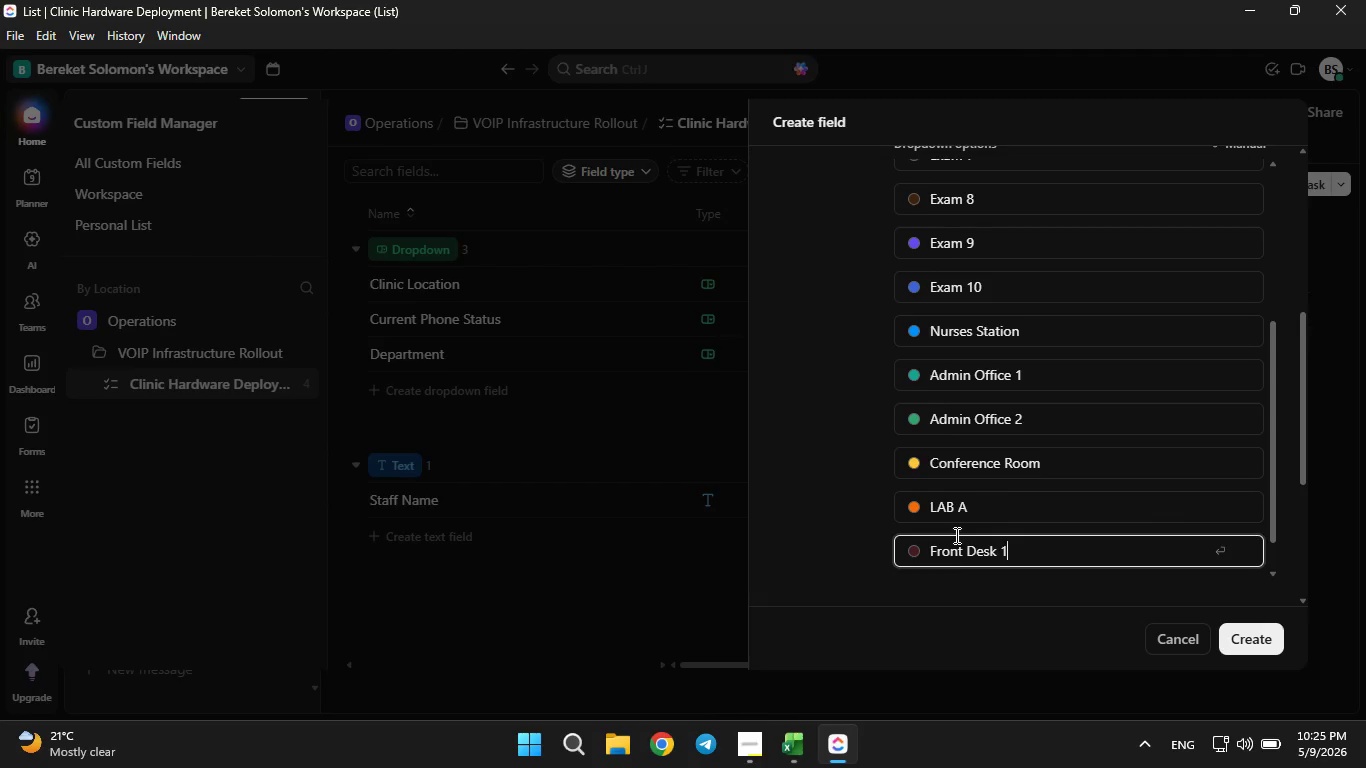 
key(Enter)
 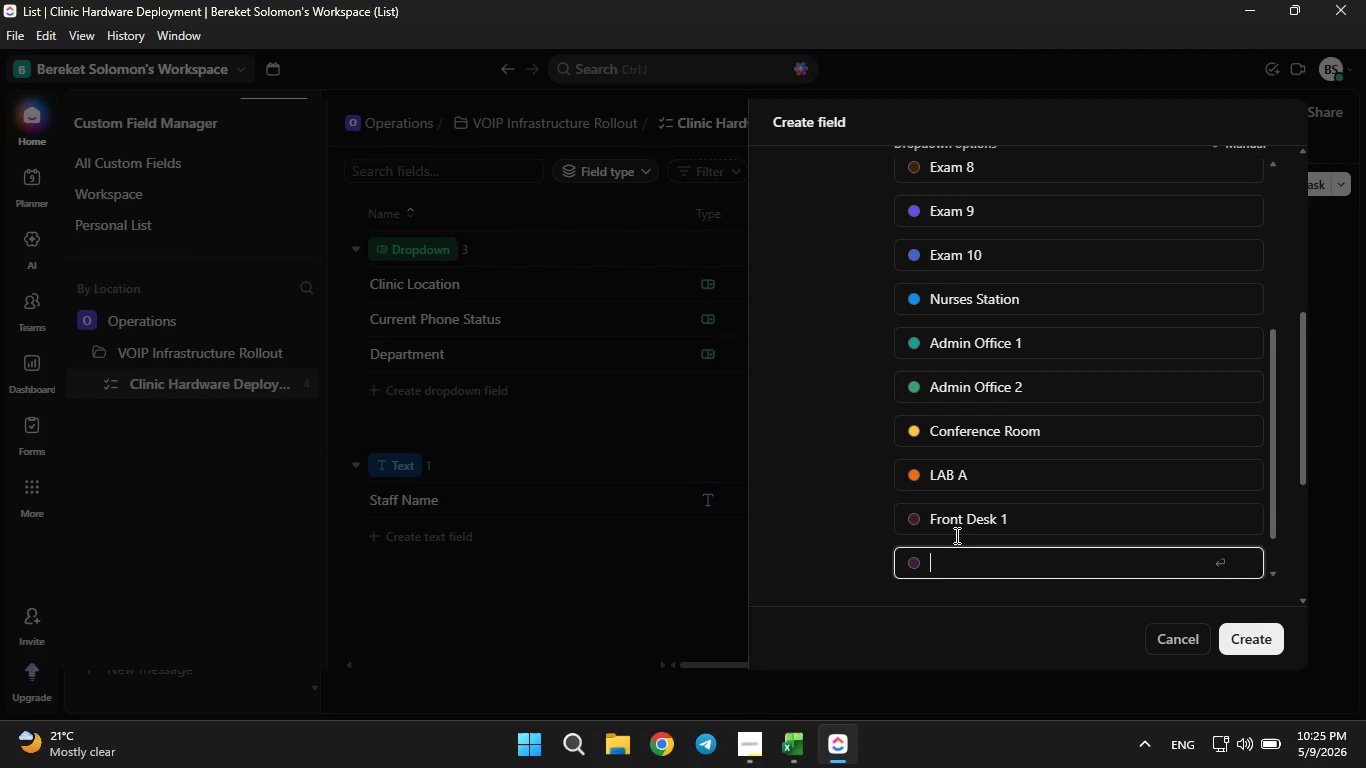 
type(Front Desk 2)
 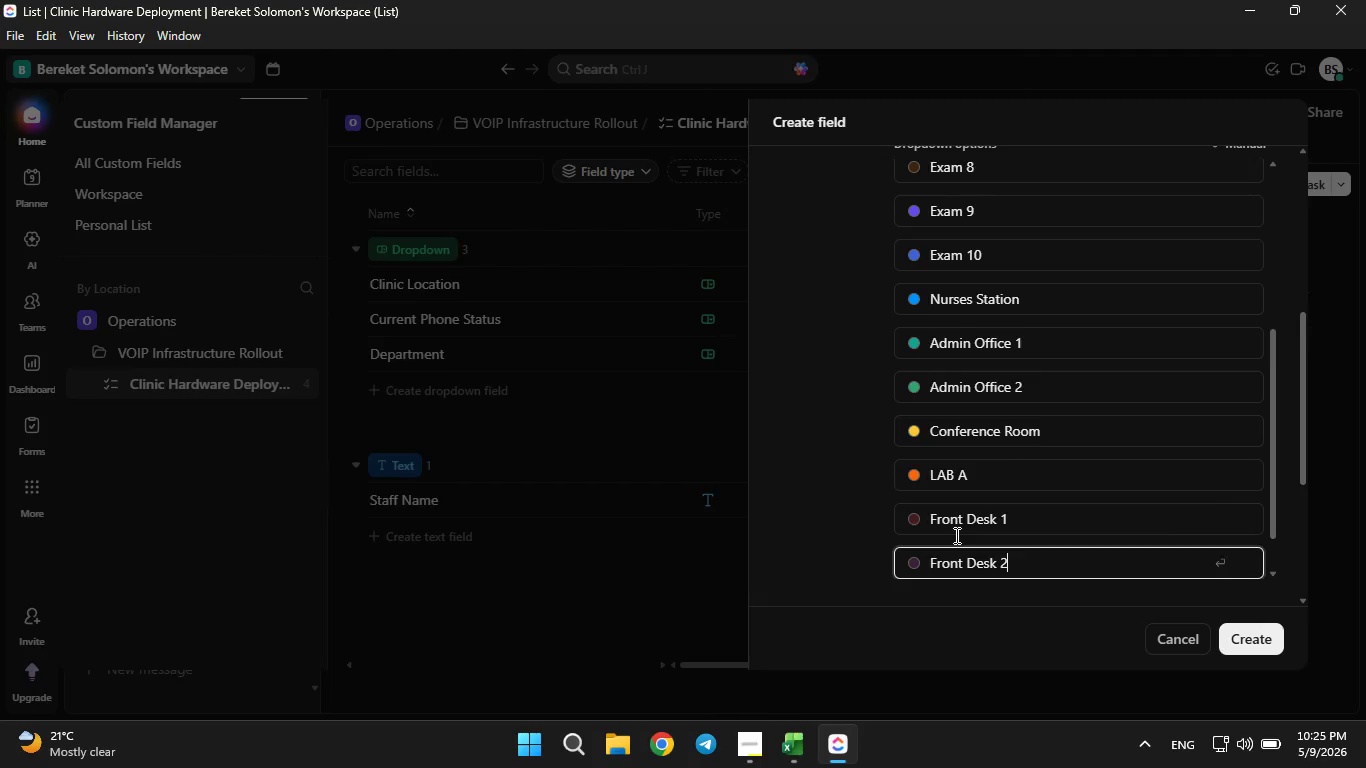 
key(Enter)
 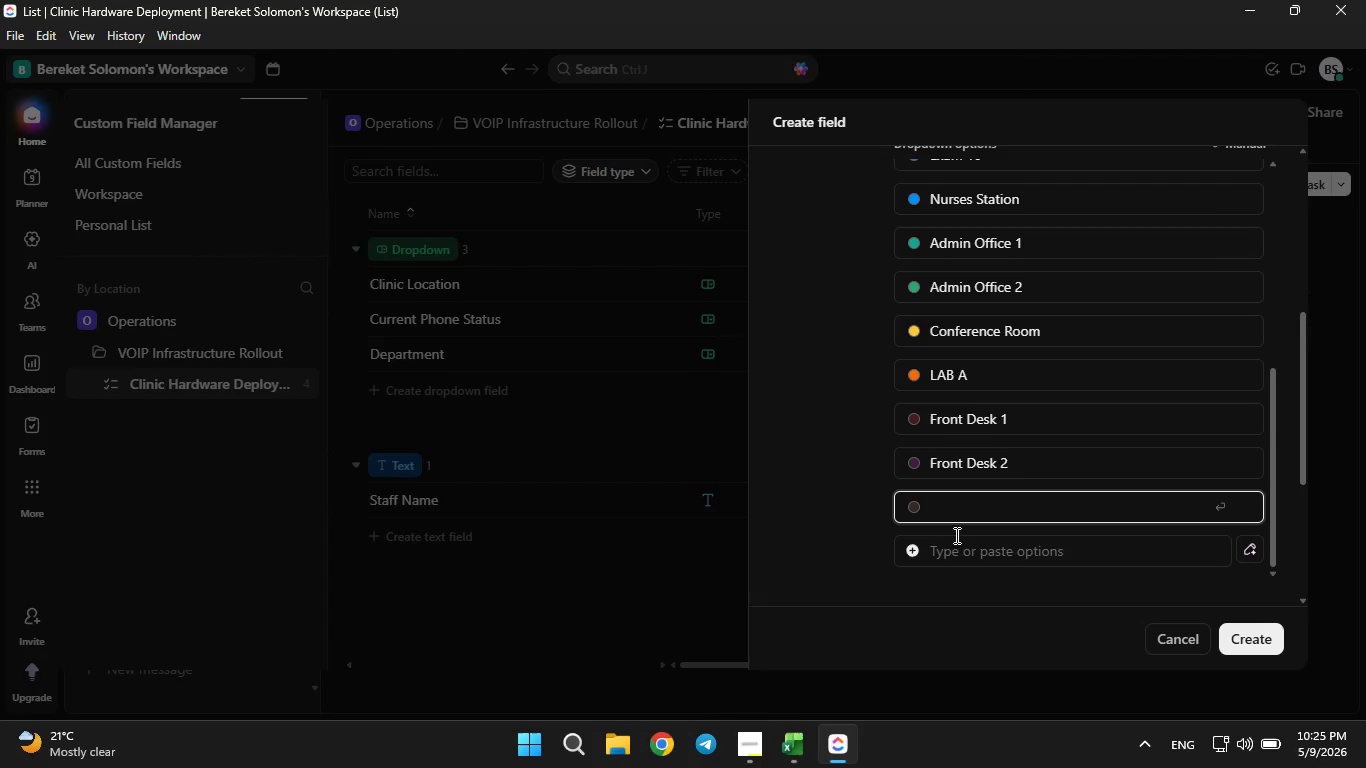 
type(Break)
key(Backspace)
type(room)
 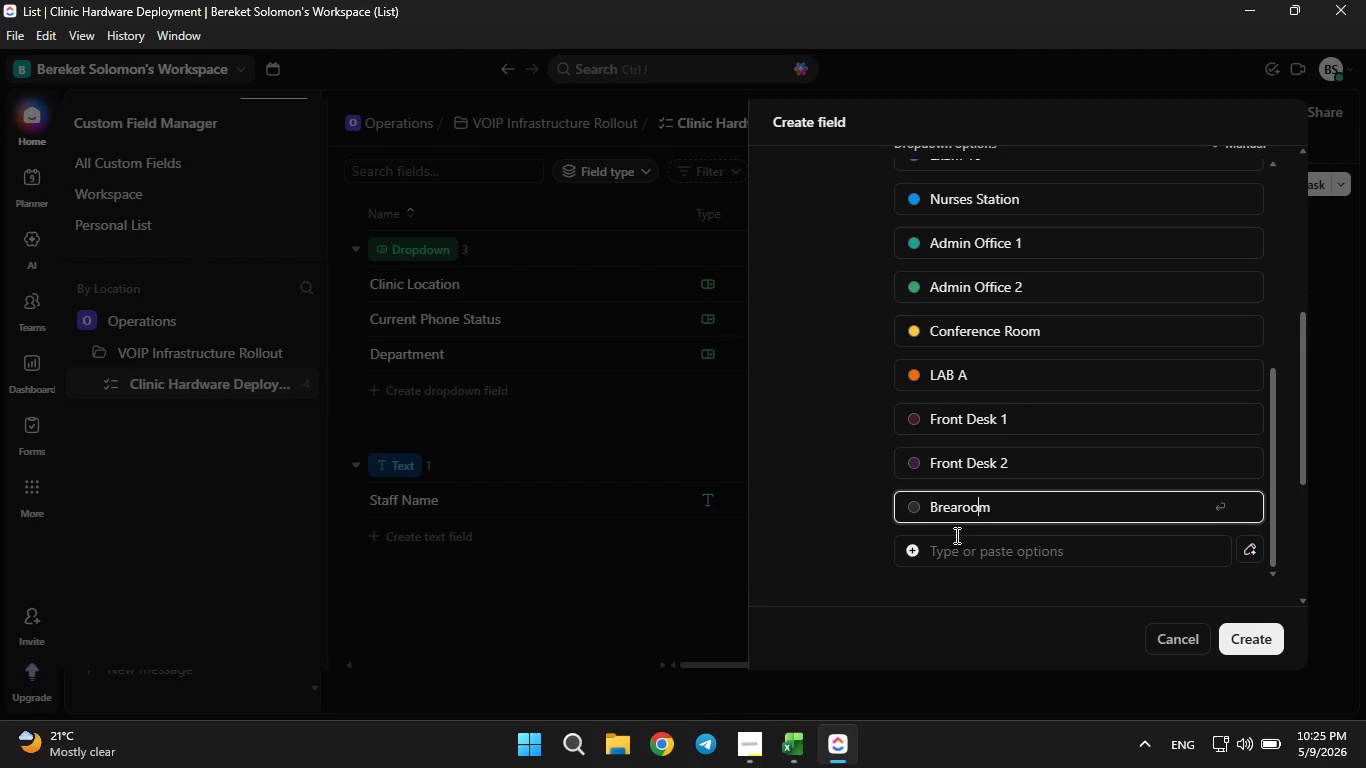 
key(ArrowLeft)
 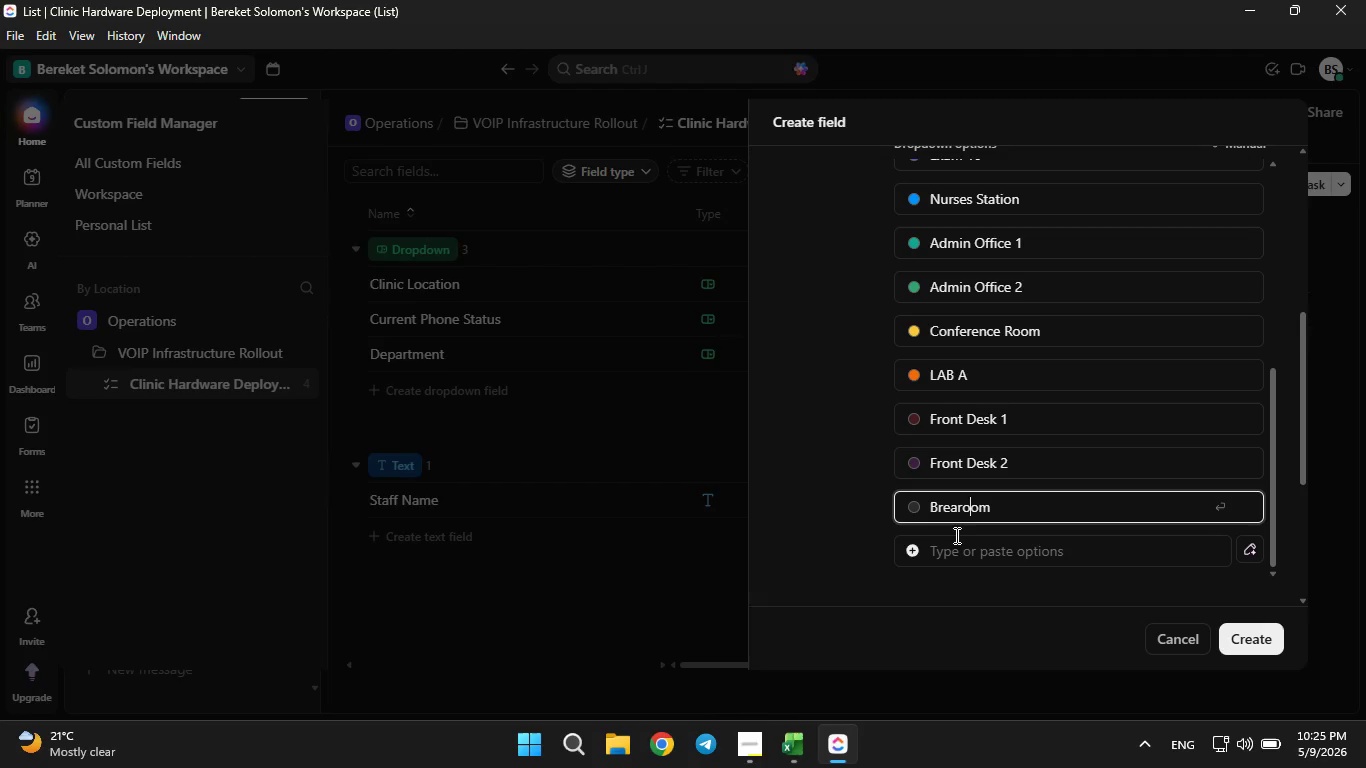 
key(ArrowLeft)
 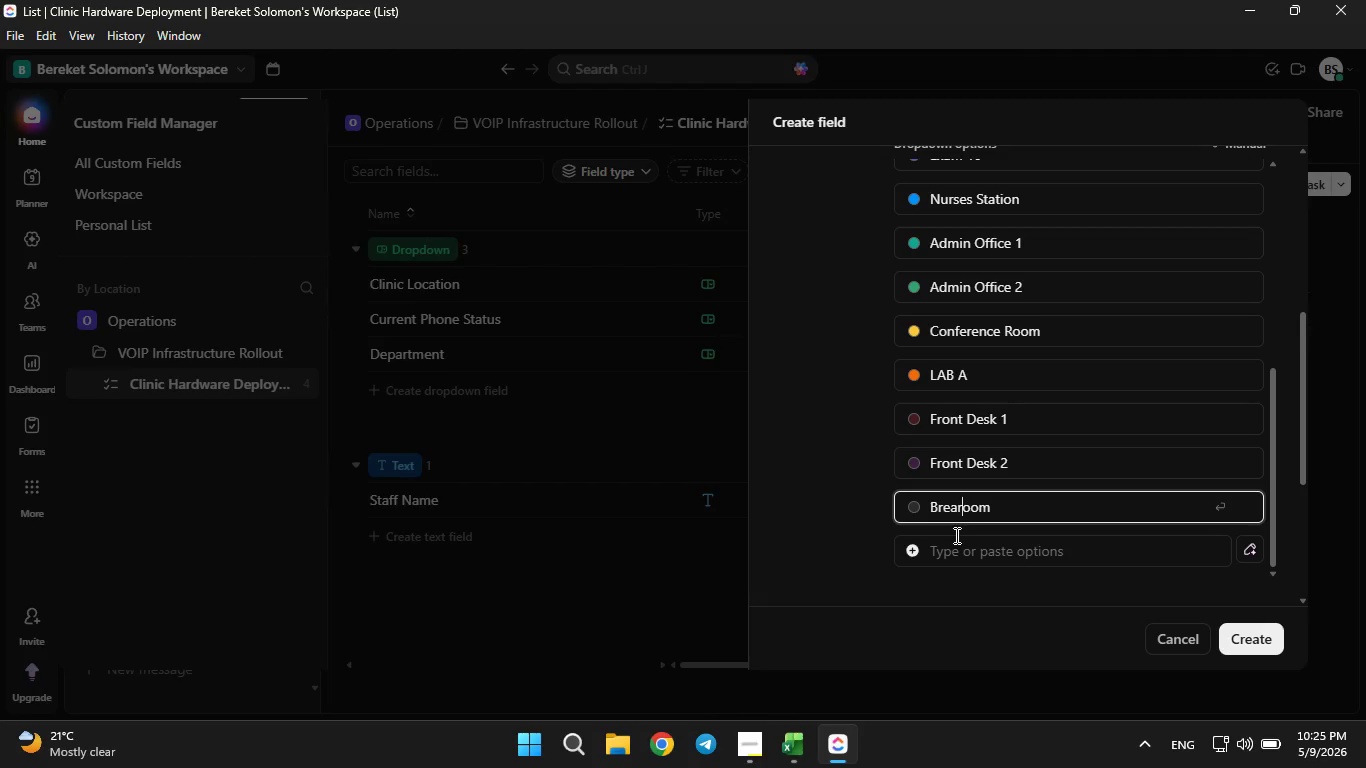 
key(ArrowLeft)
 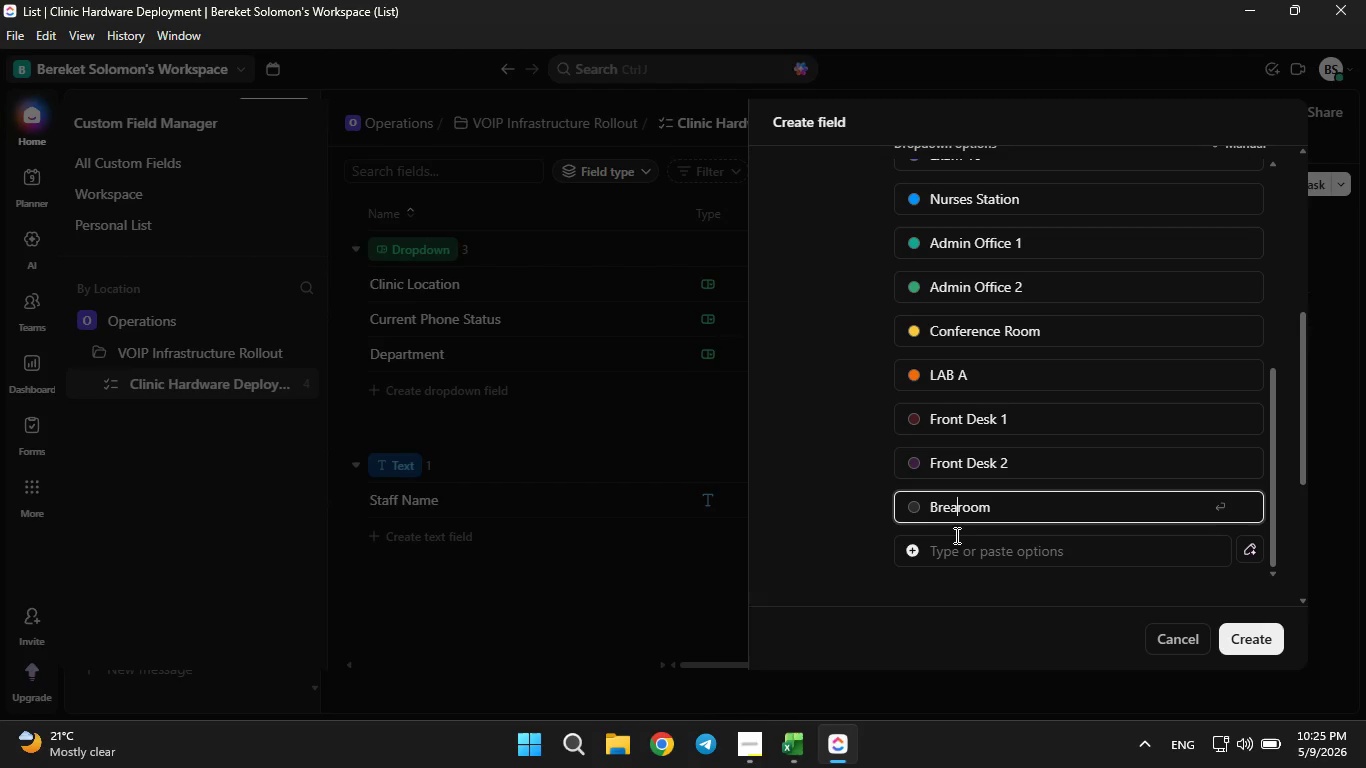 
key(ArrowLeft)
 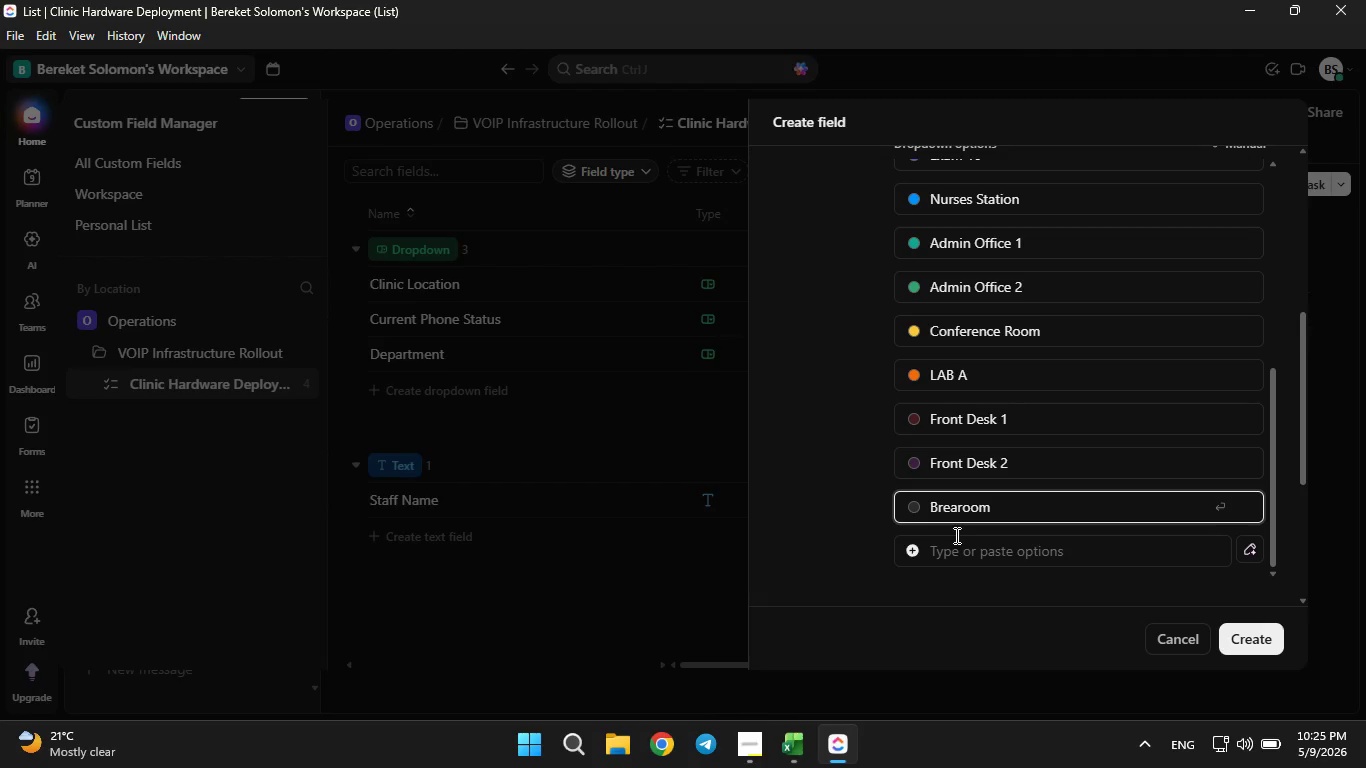 
key(K)
 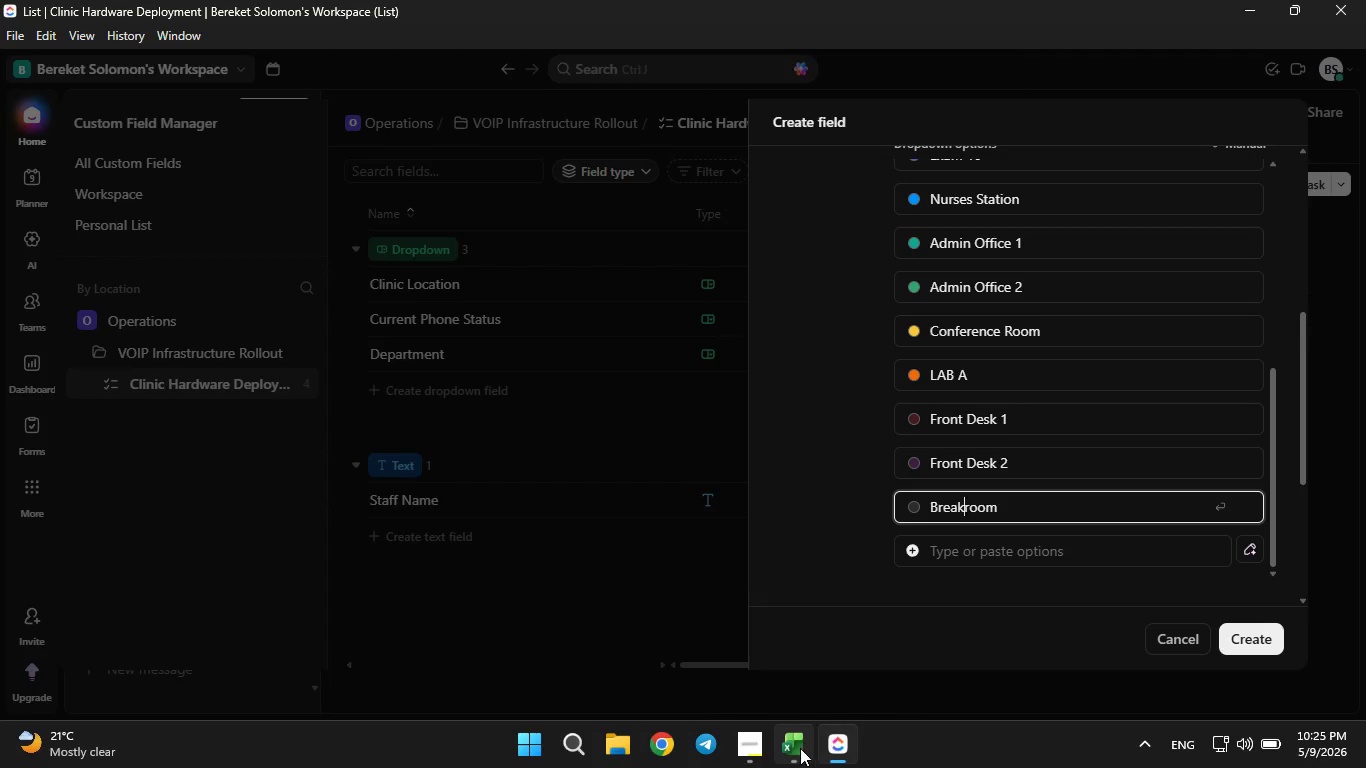 
left_click([799, 749])
 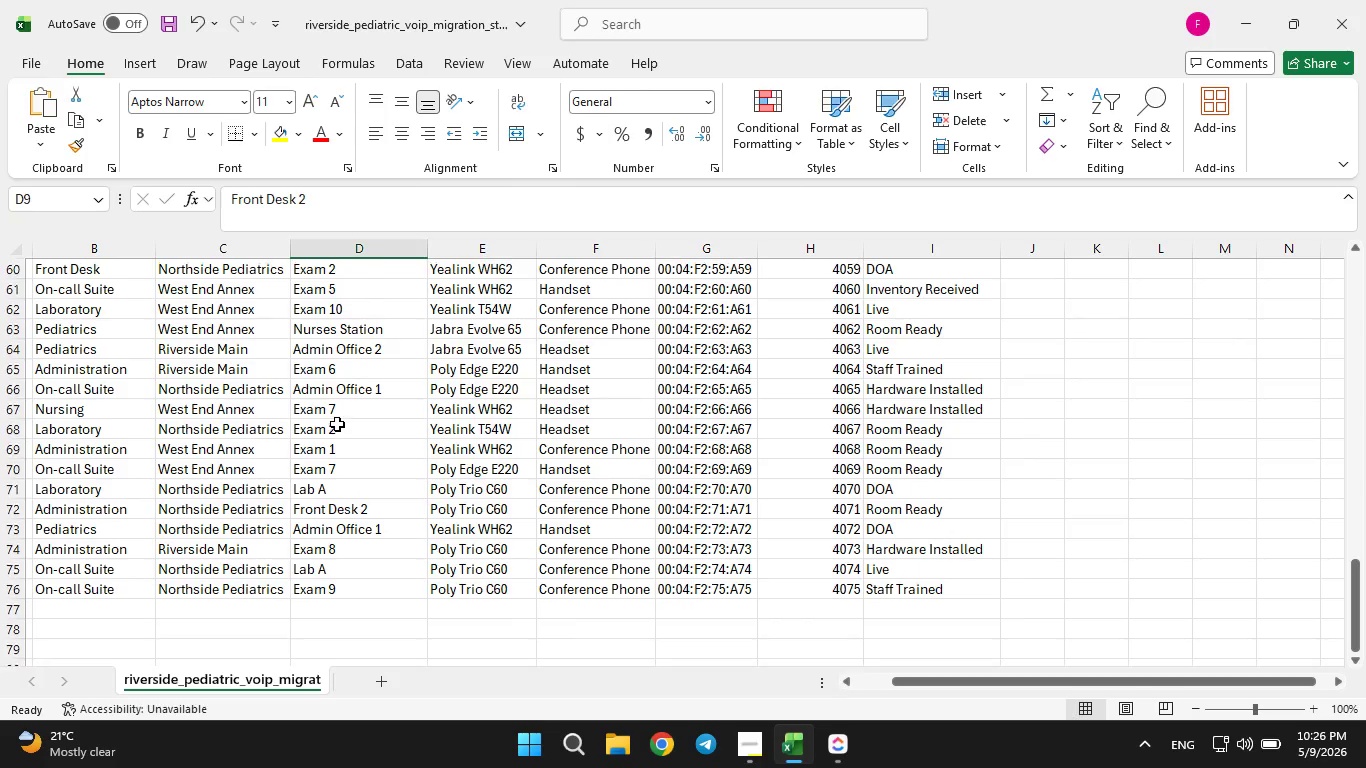 
wait(22.73)
 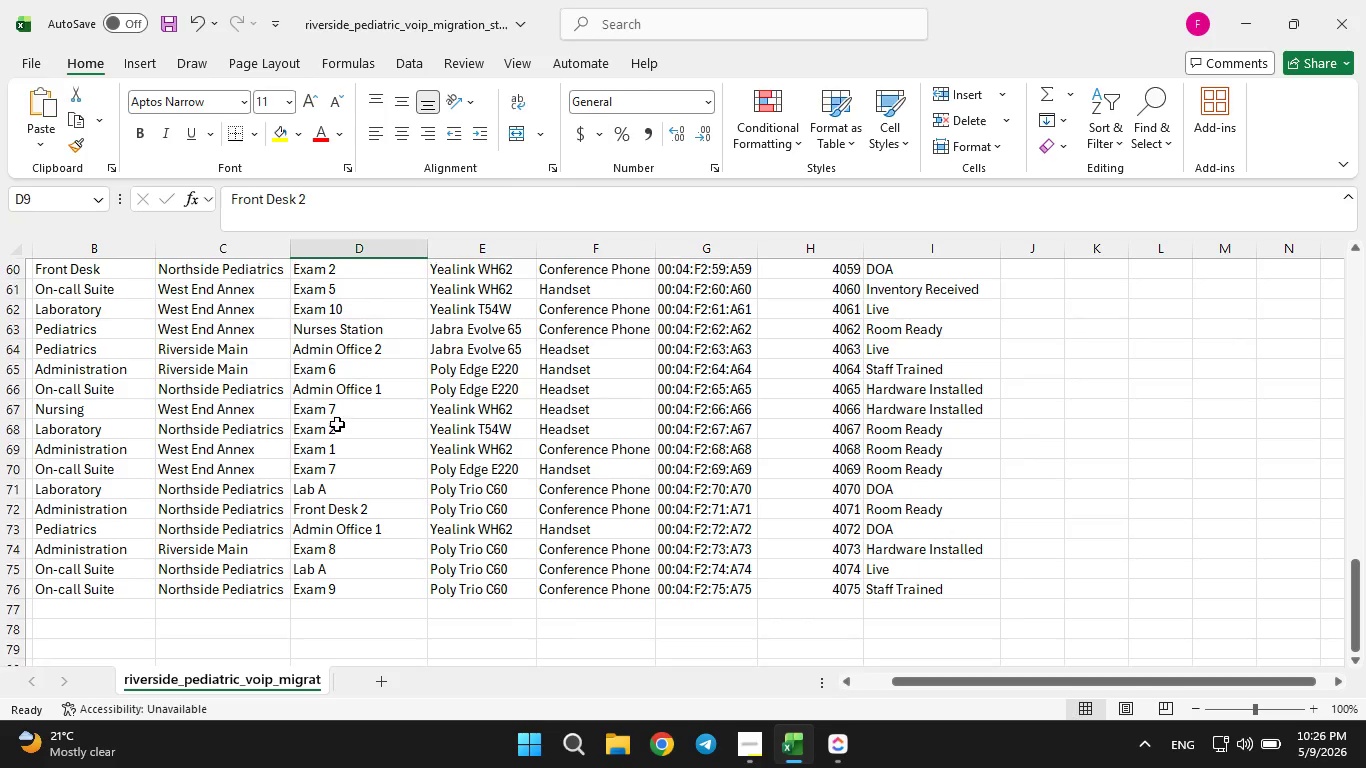 
left_click([836, 747])
 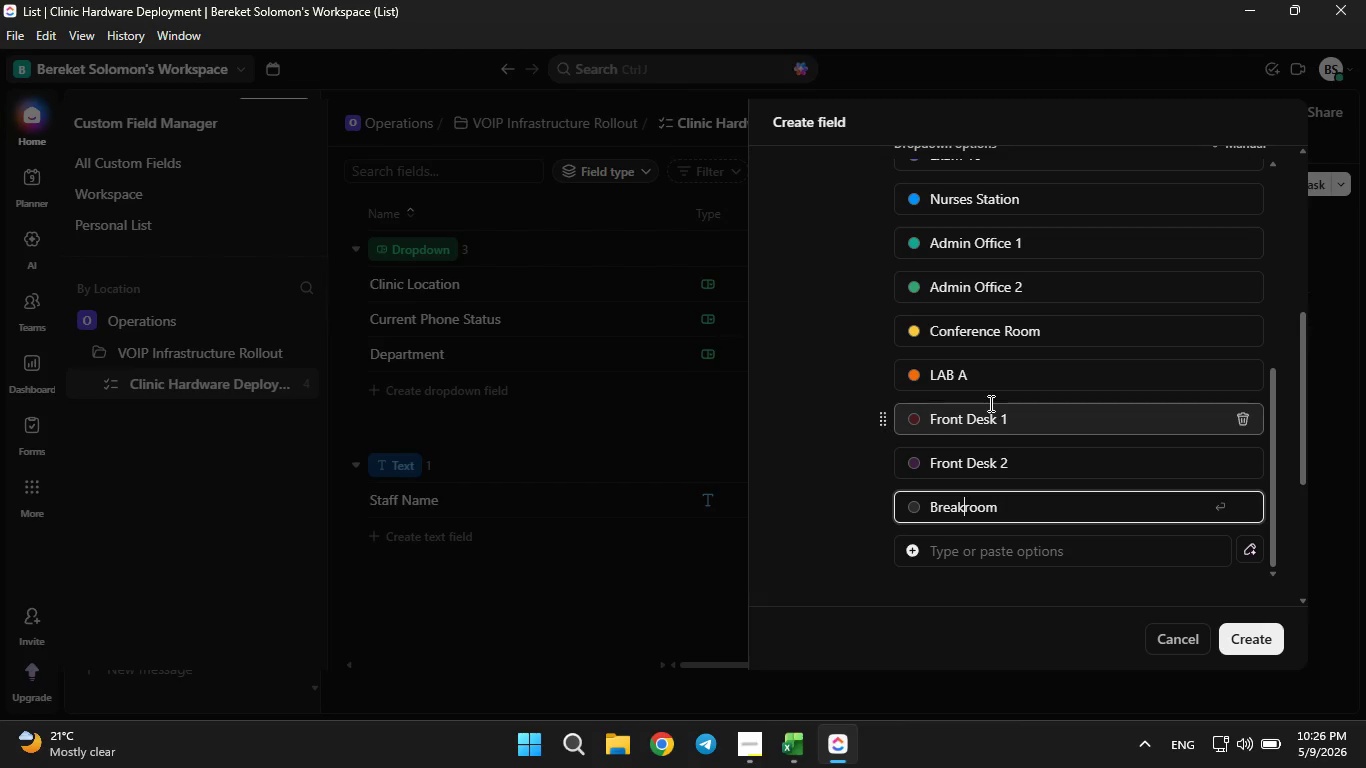 
left_click([979, 388])
 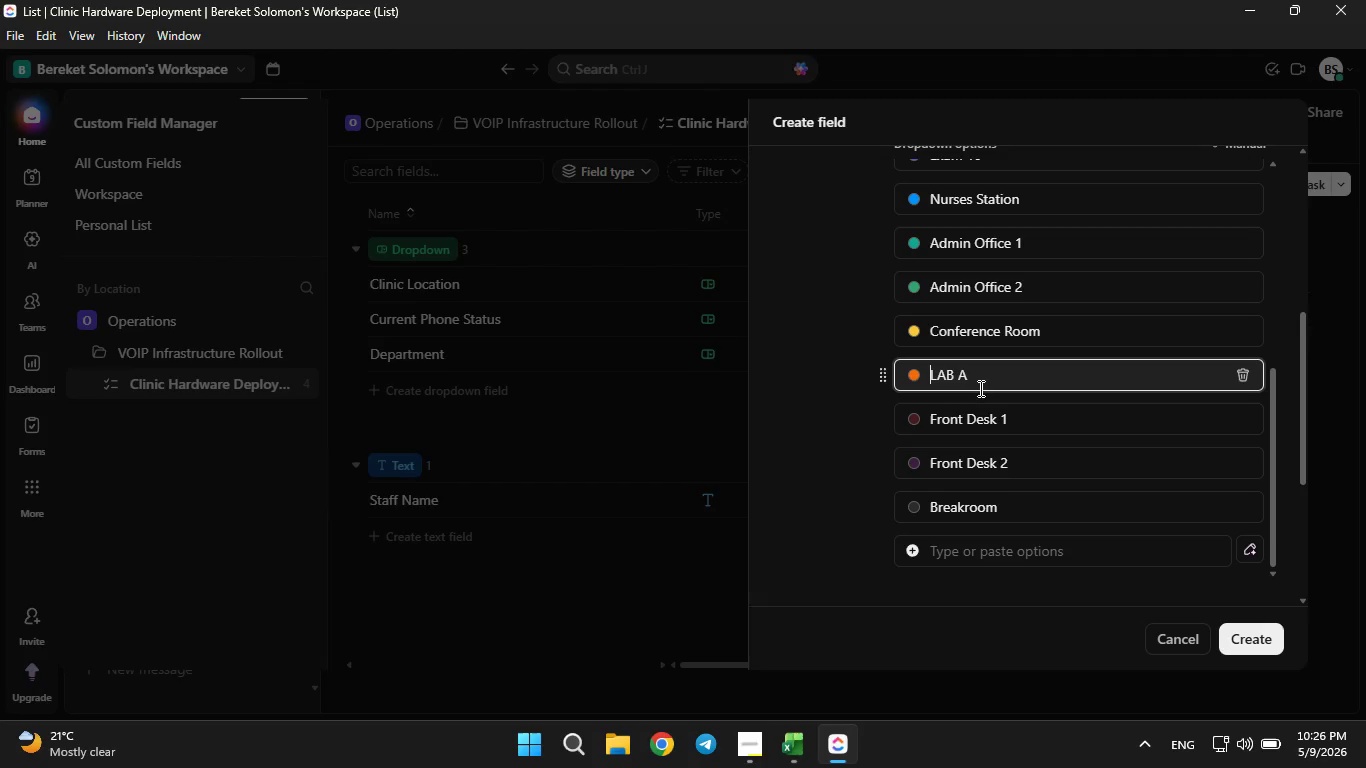 
key(ArrowLeft)
 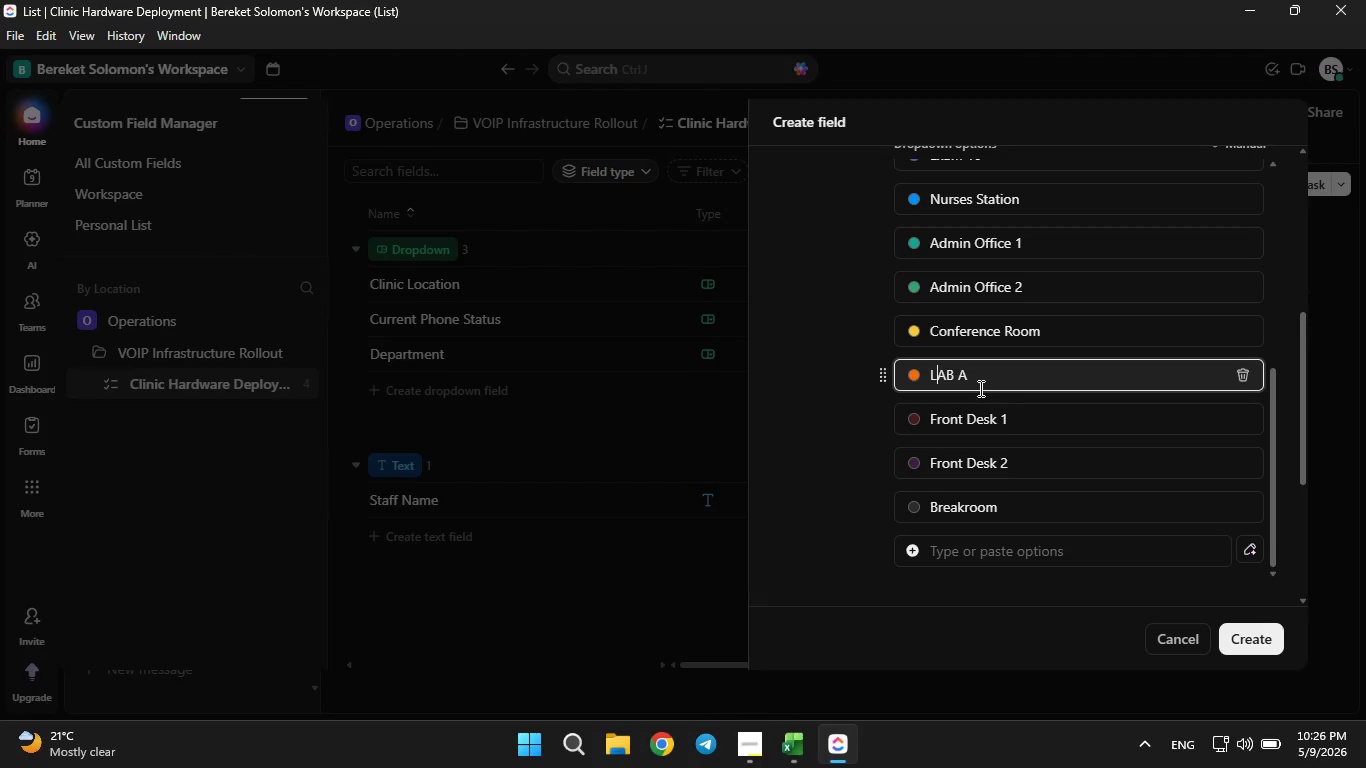 
key(ArrowRight)
 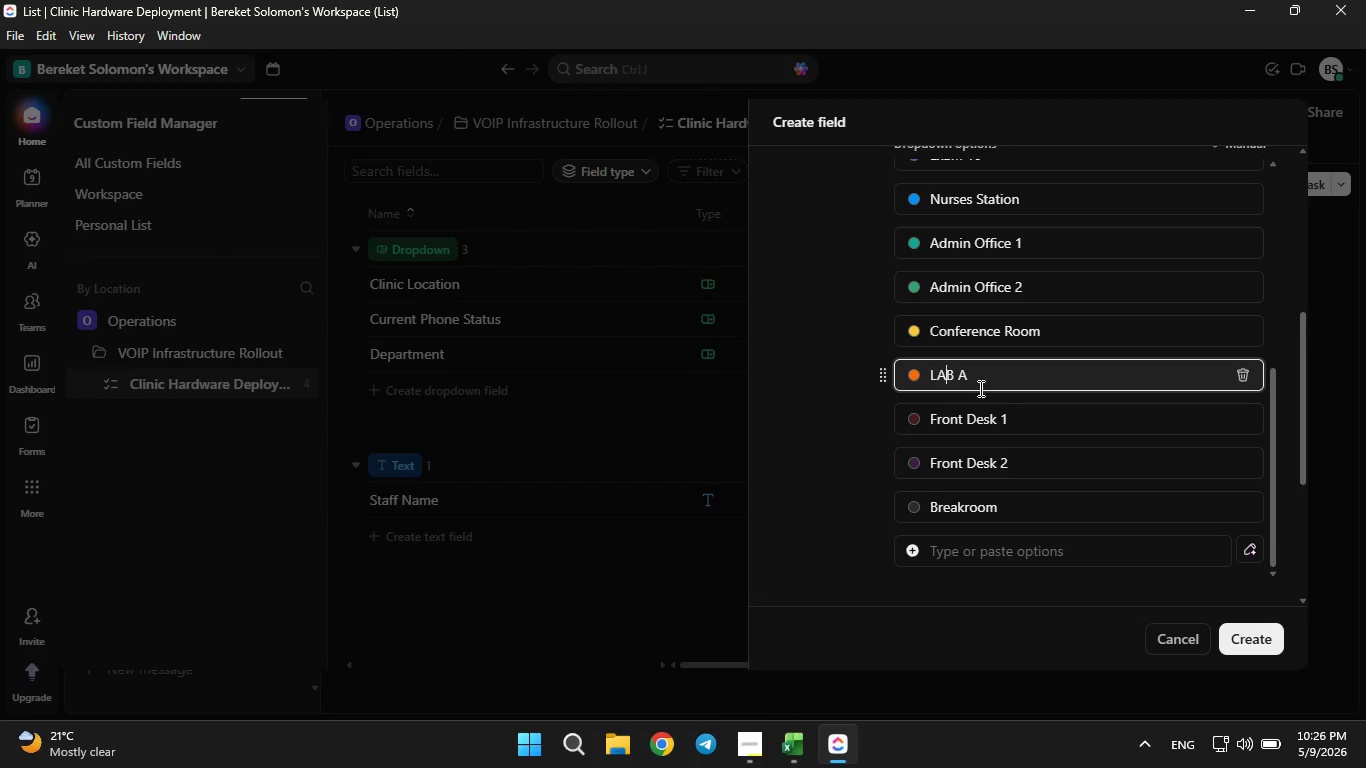 
key(ArrowRight)
 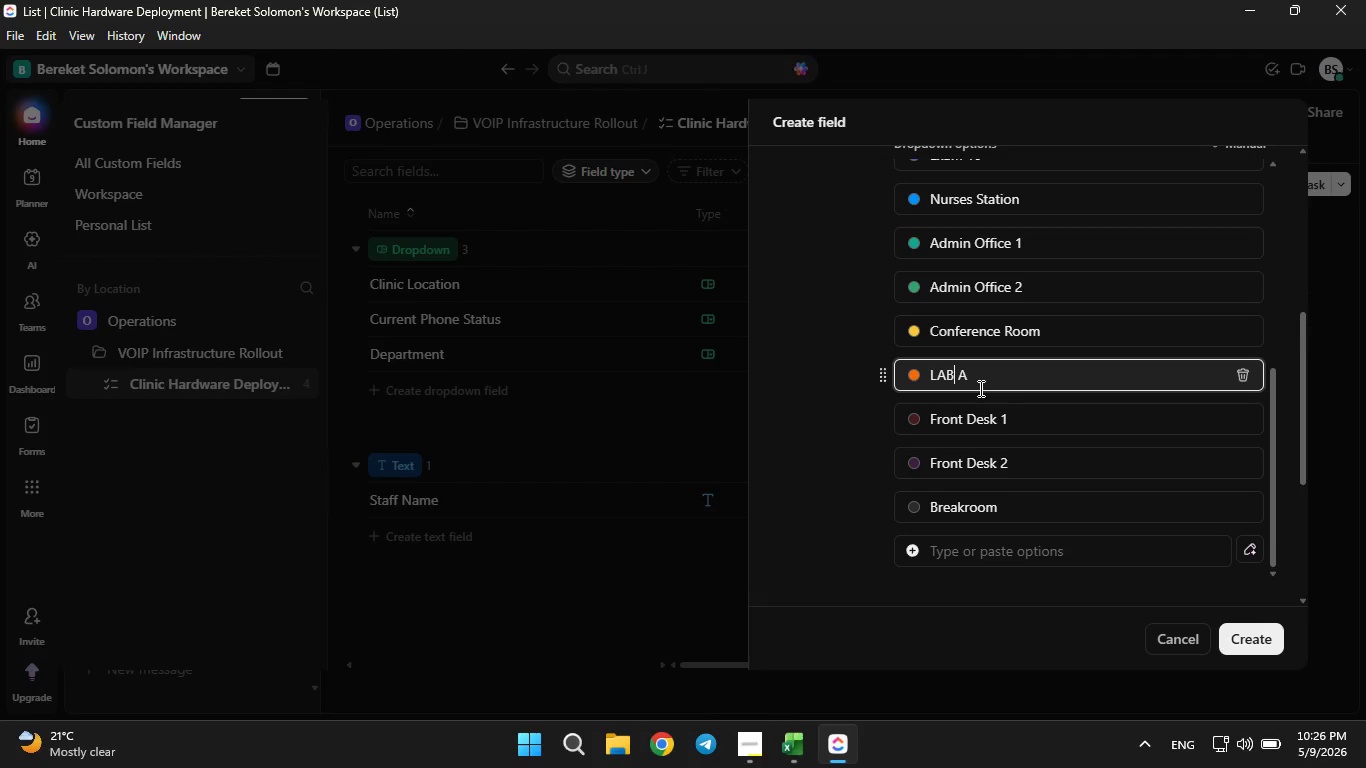 
key(ArrowRight)
 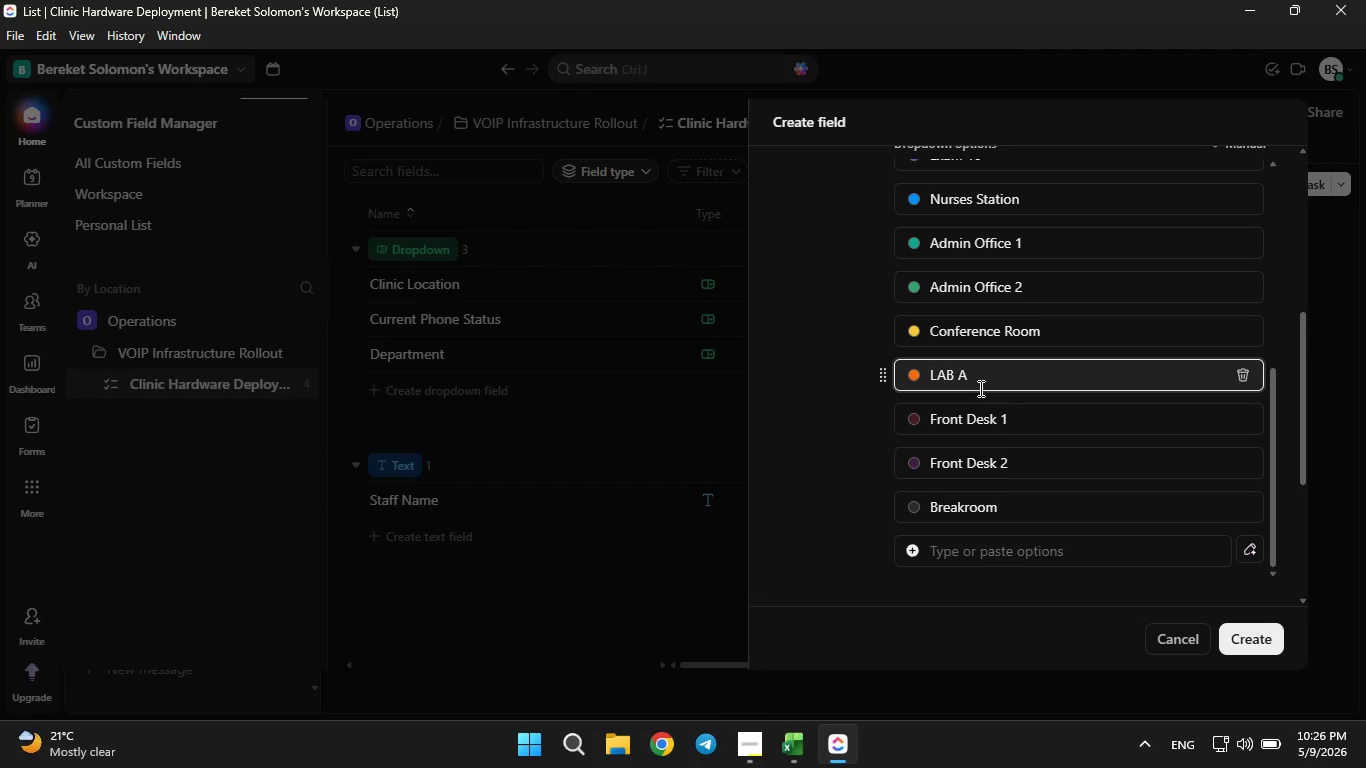 
key(Backspace)
key(Backspace)
type(ab)
 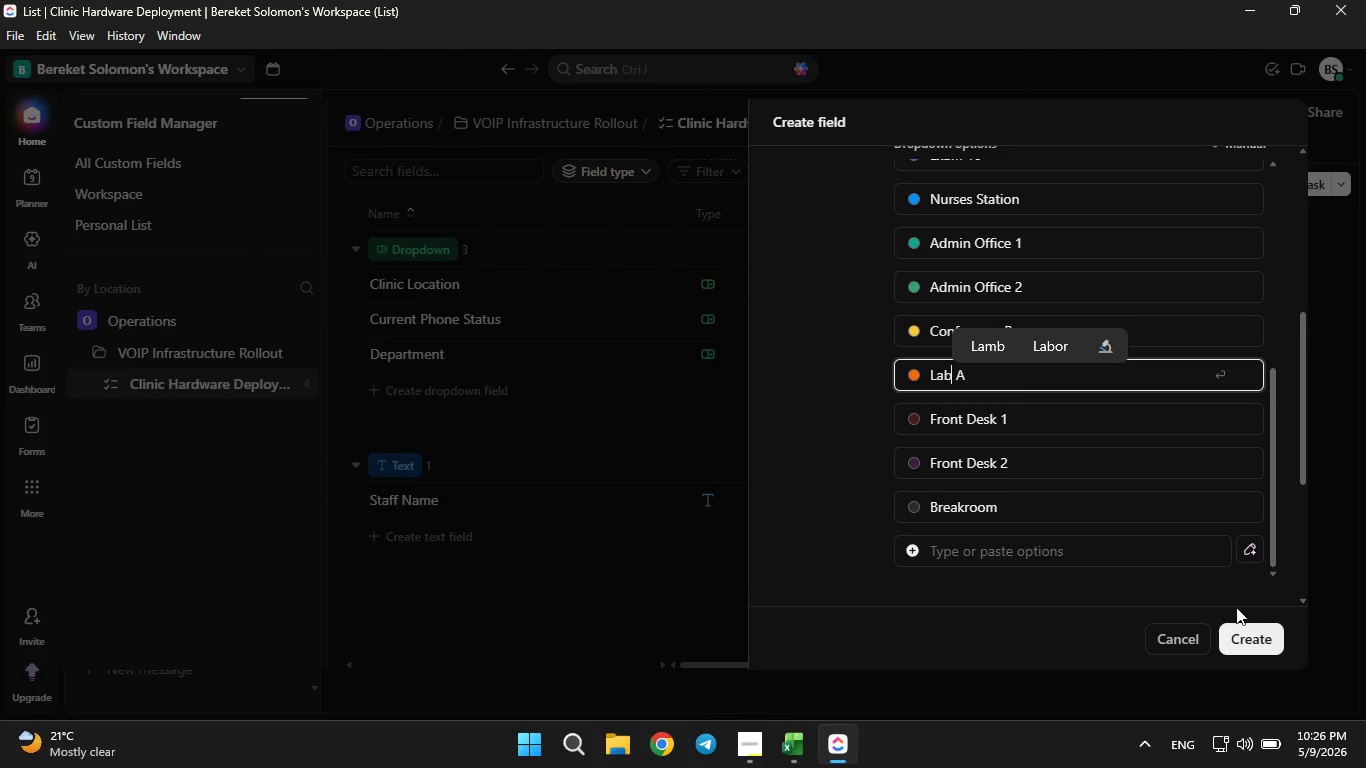 
left_click([1248, 628])
 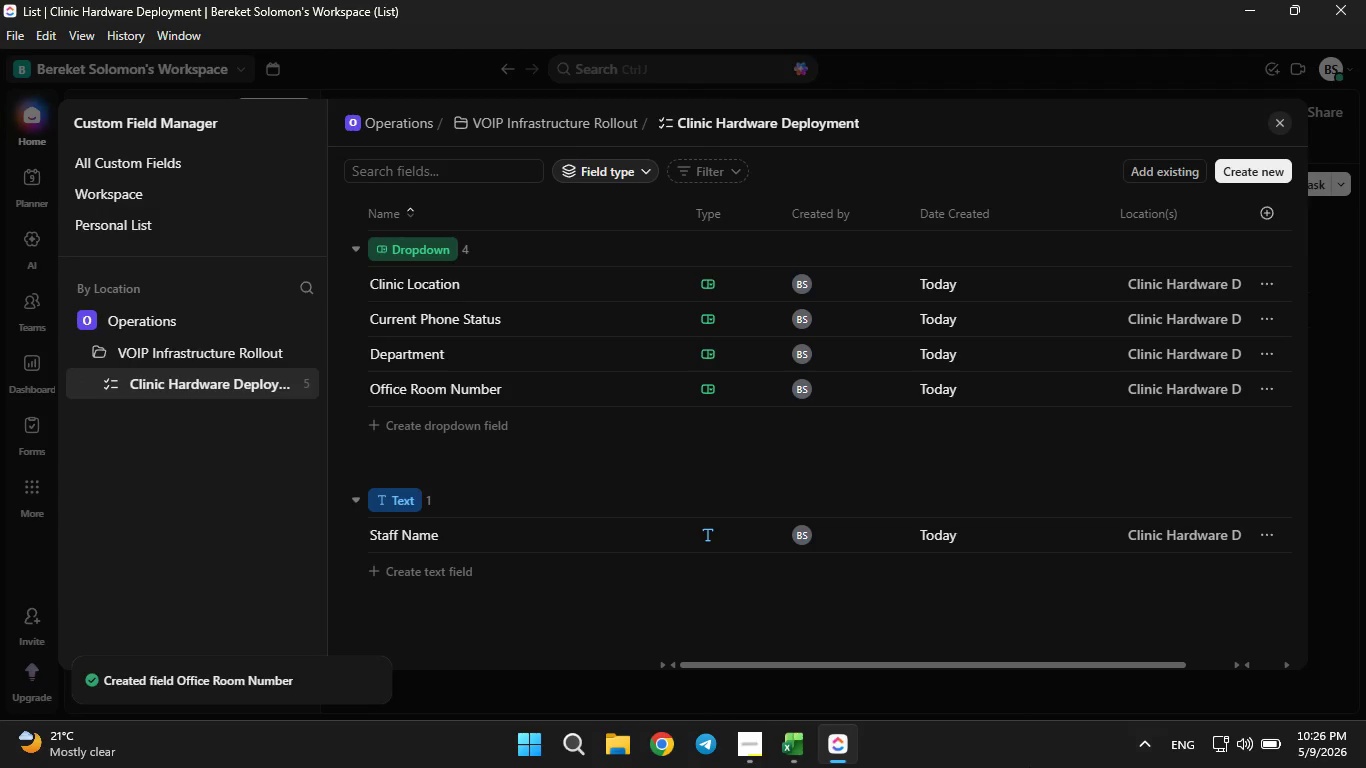 
left_click([782, 745])
 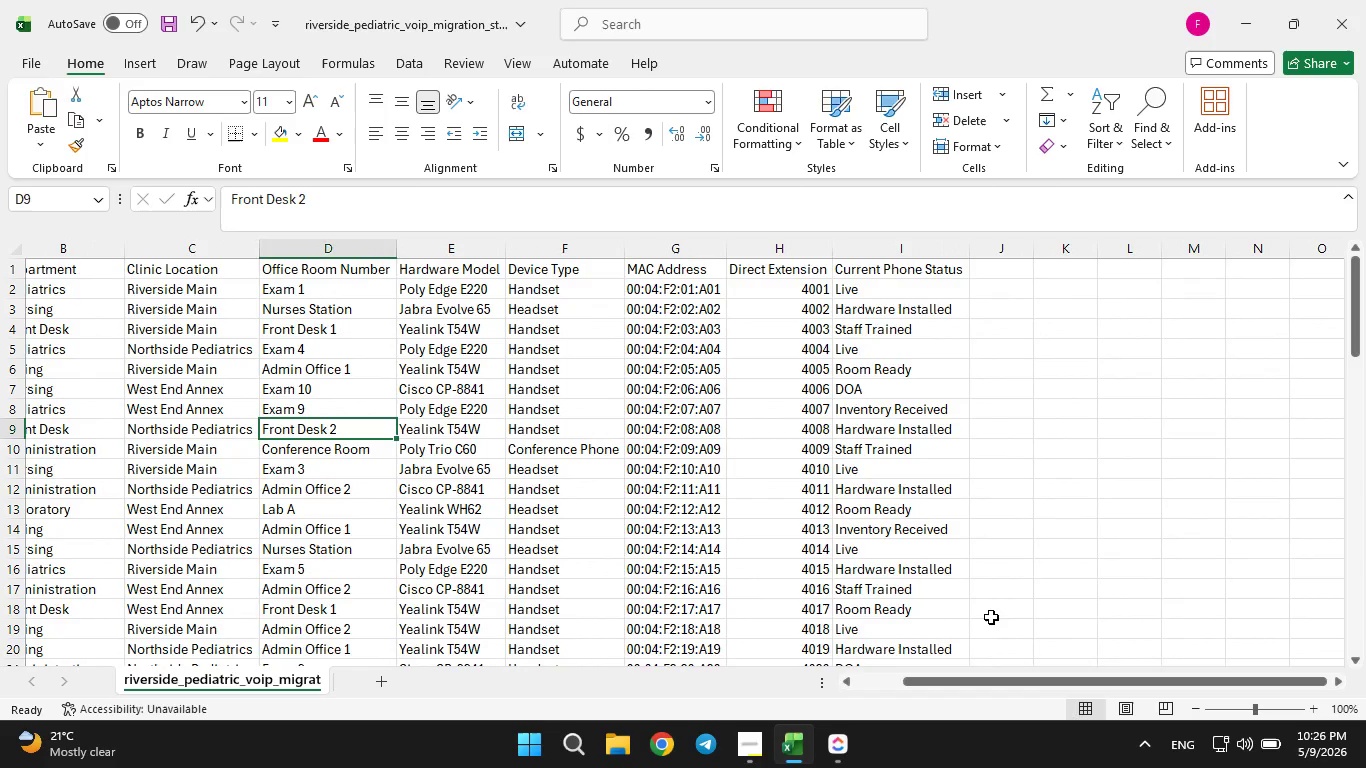 
wait(27.91)
 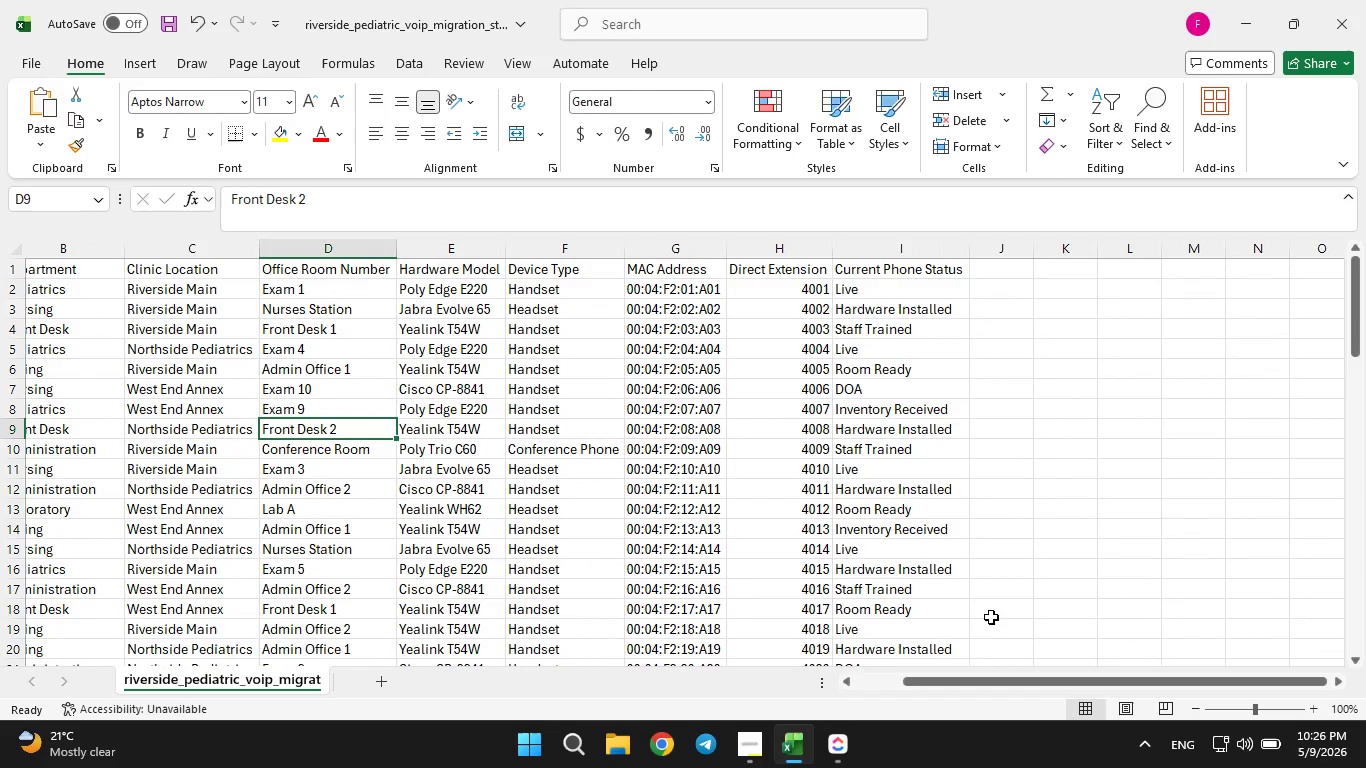 
left_click([466, 301])
 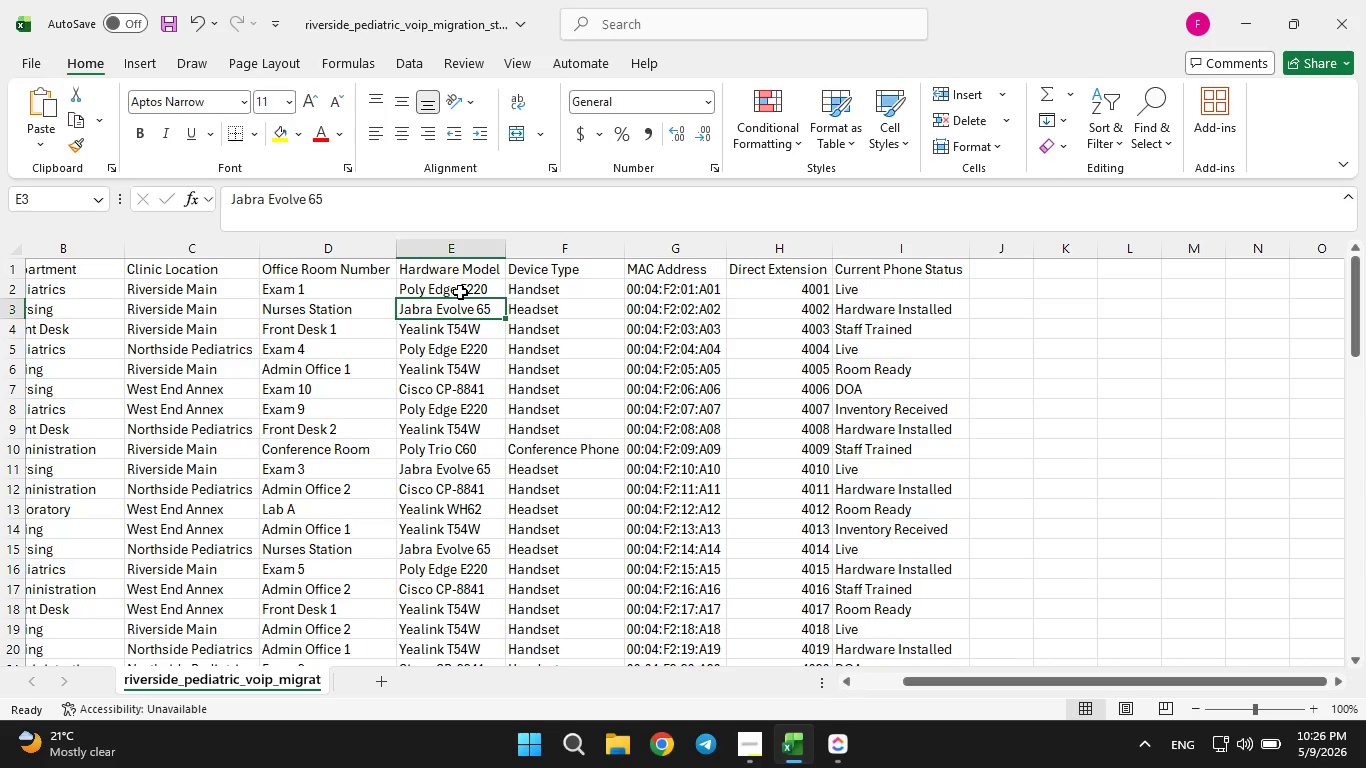 
left_click([460, 292])
 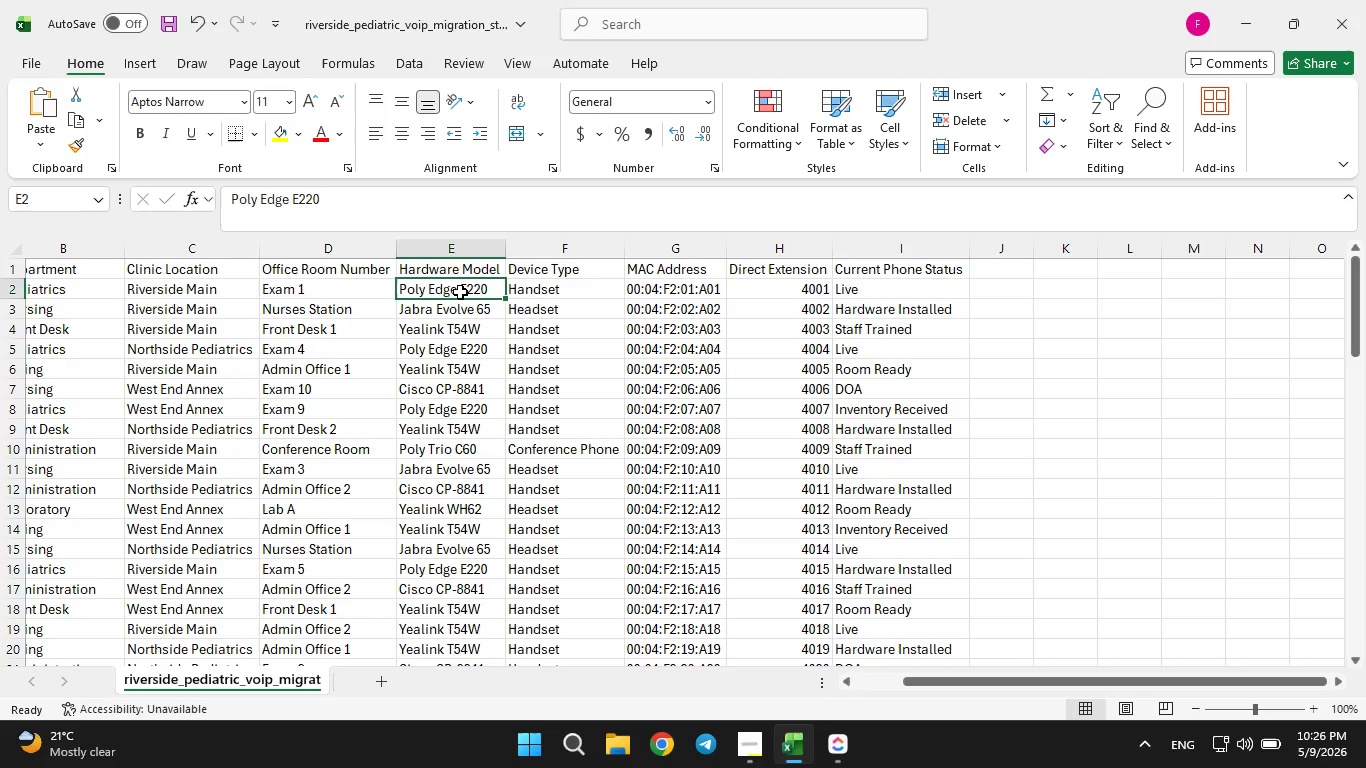 
key(ArrowDown)
 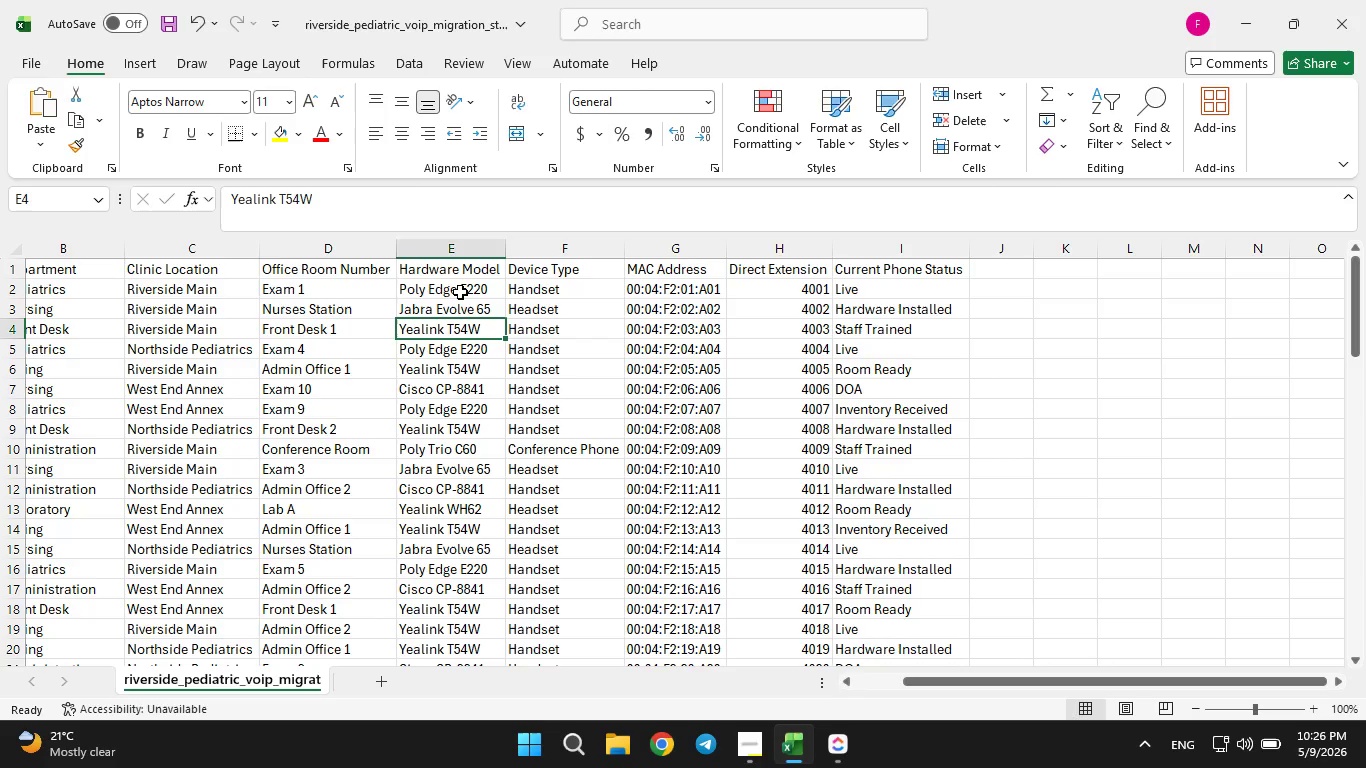 
key(ArrowDown)
 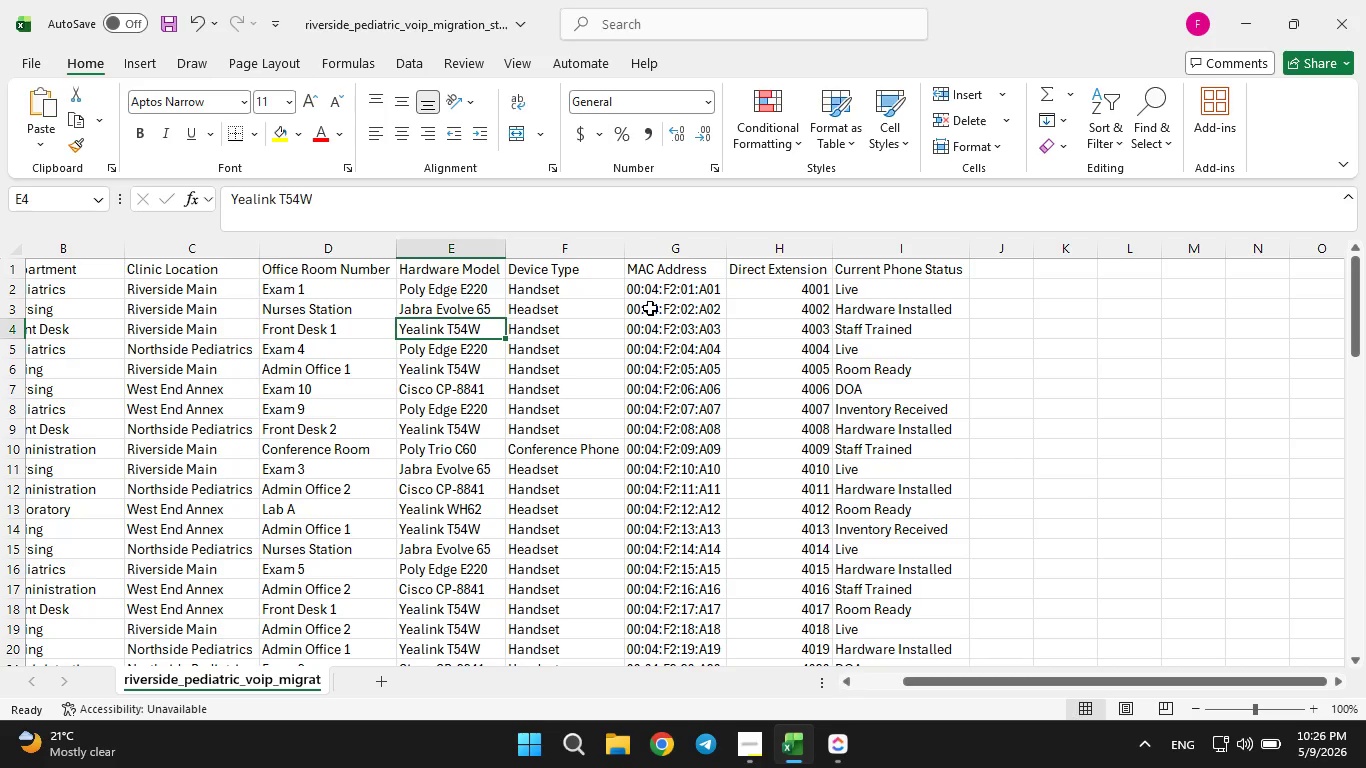 
key(ArrowDown)
 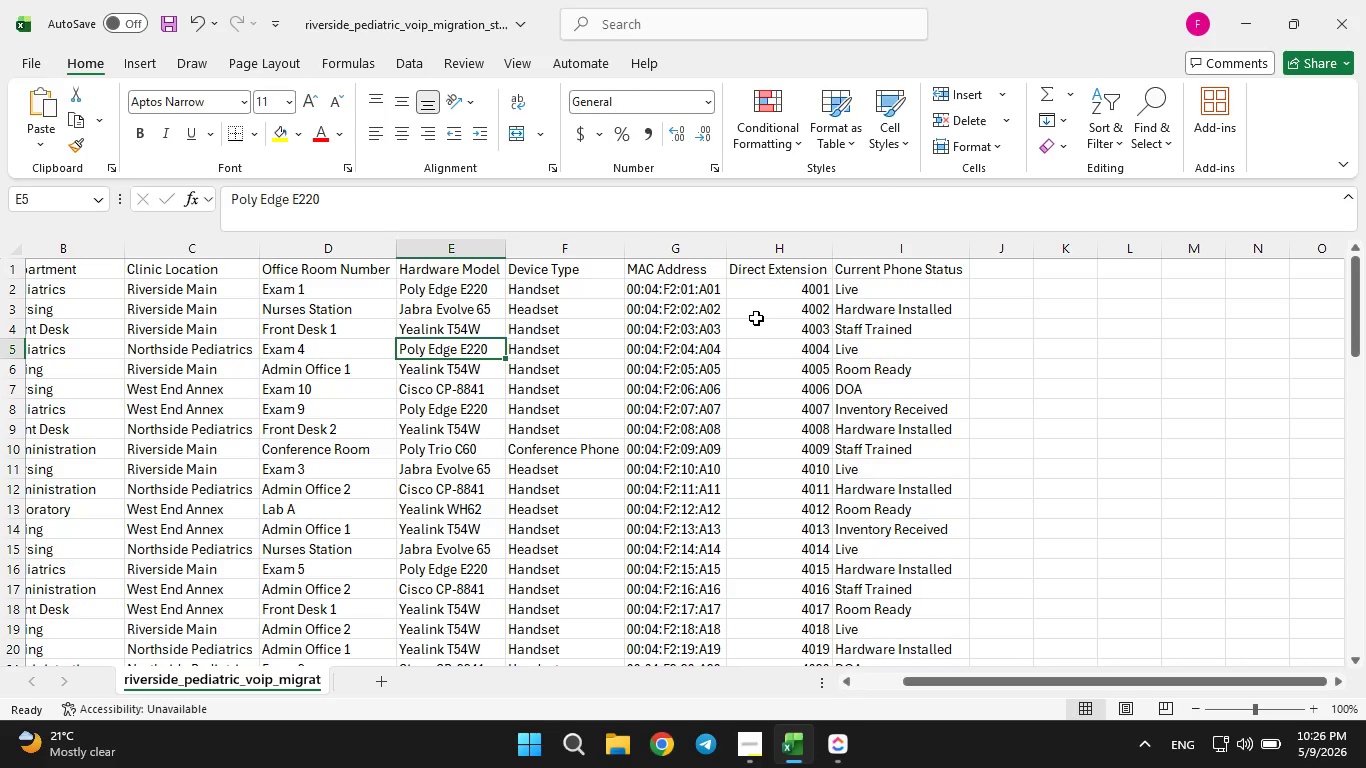 
key(ArrowDown)
 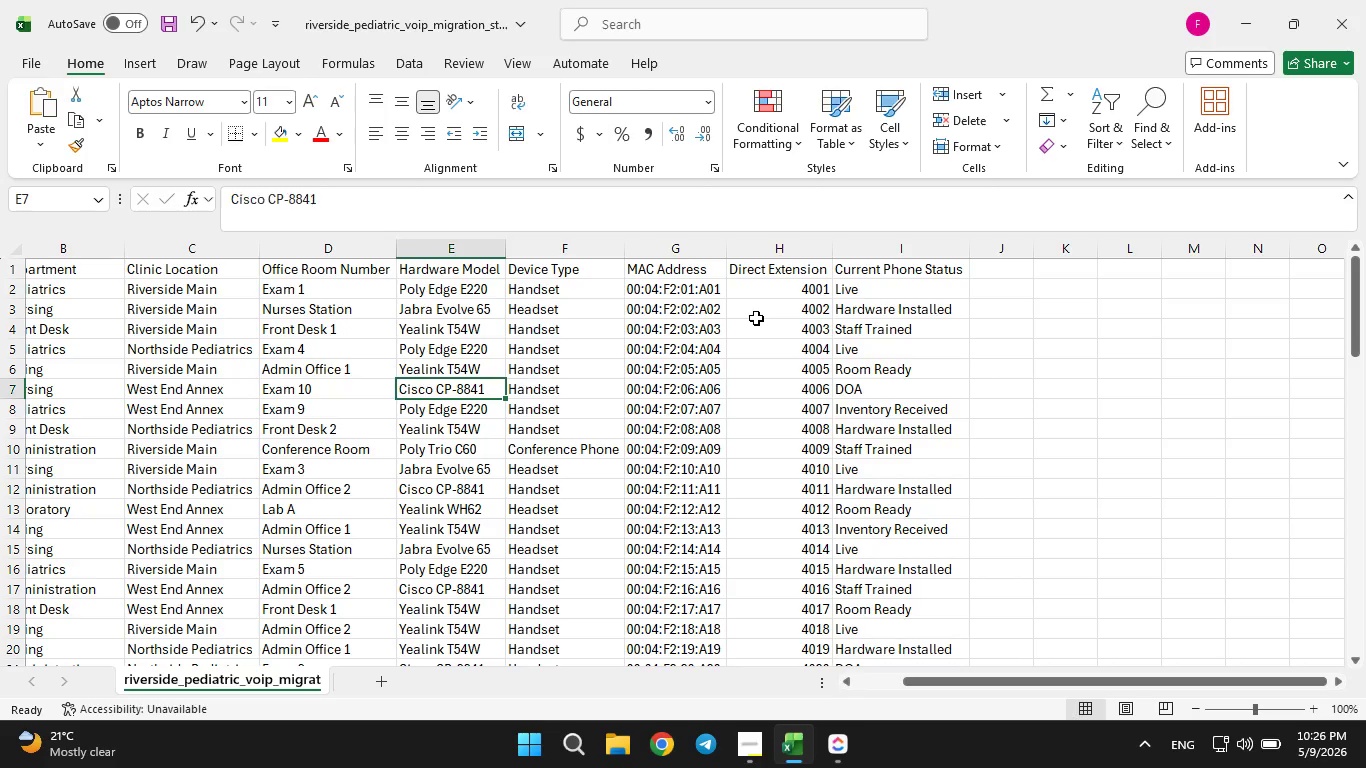 
key(ArrowDown)
 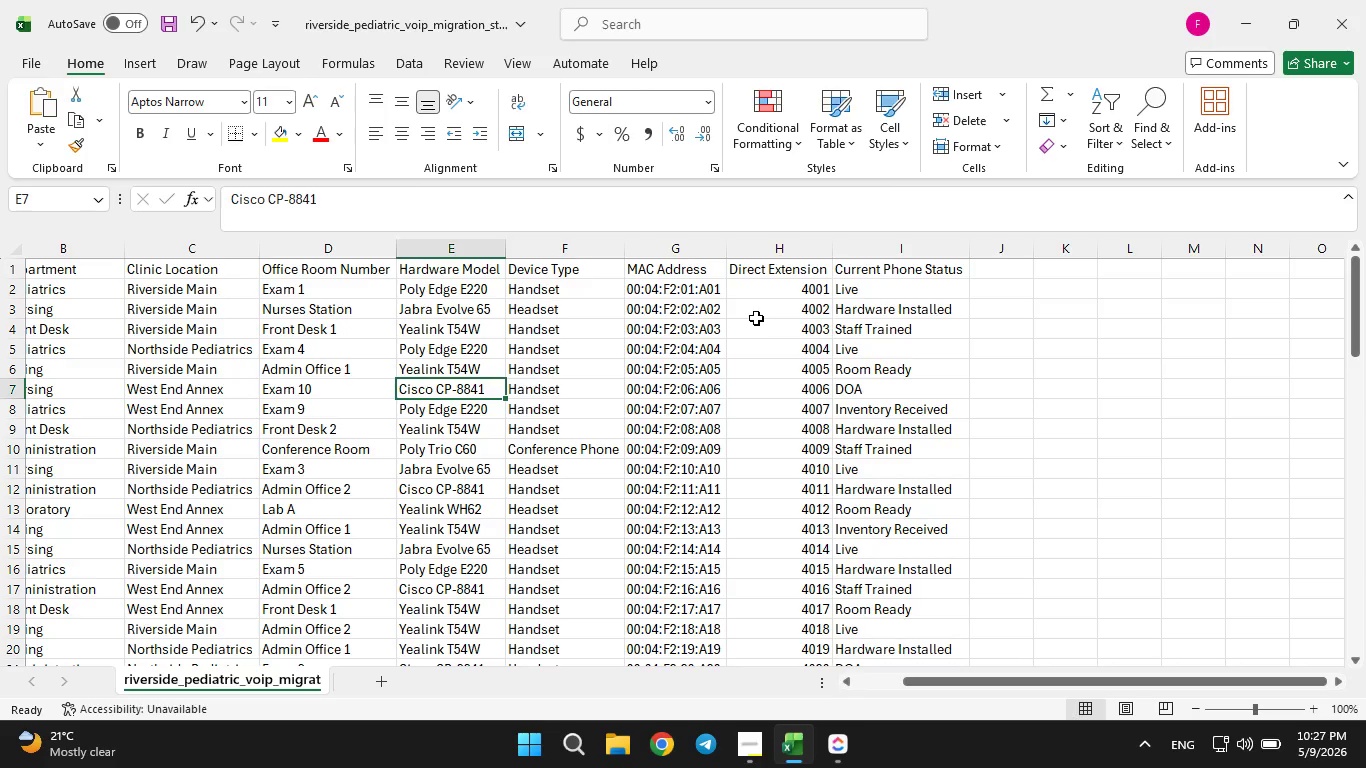 
key(ArrowDown)
 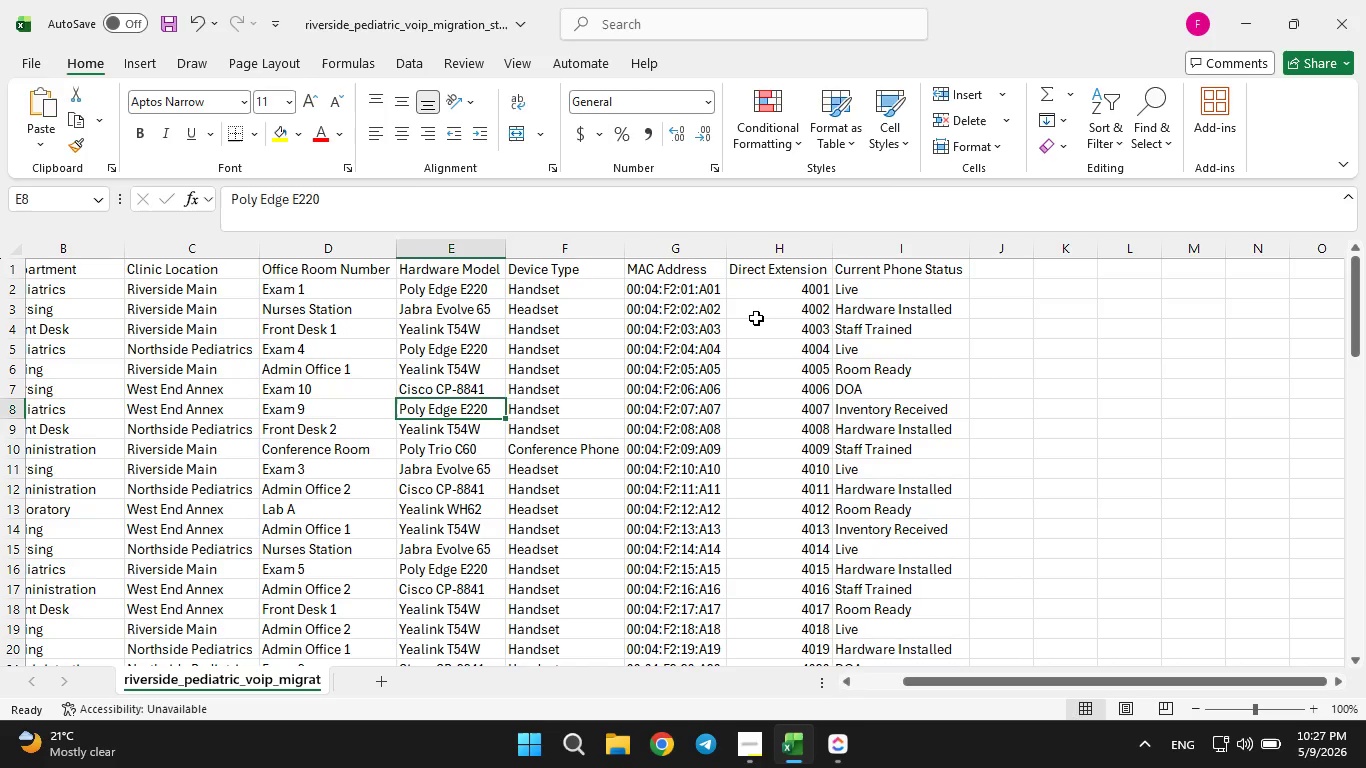 
key(ArrowDown)
 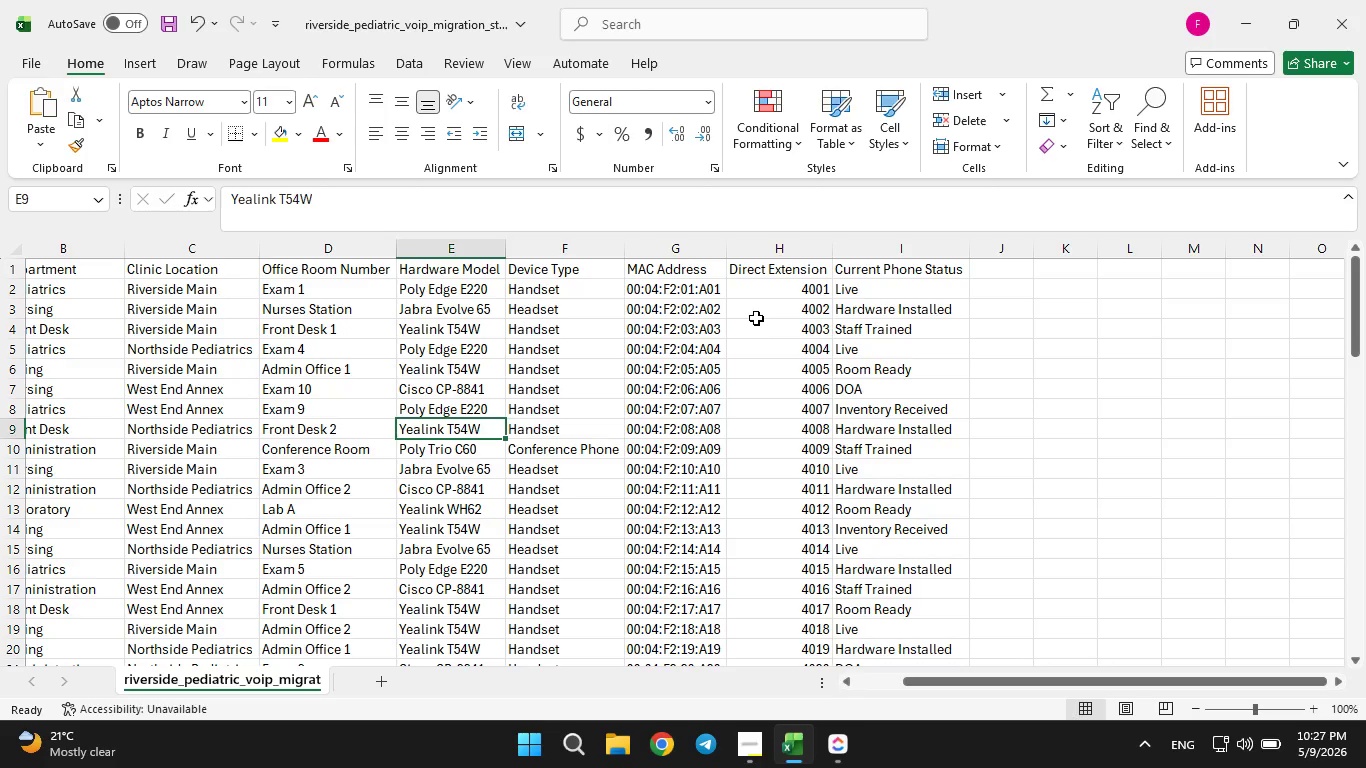 
key(ArrowDown)
 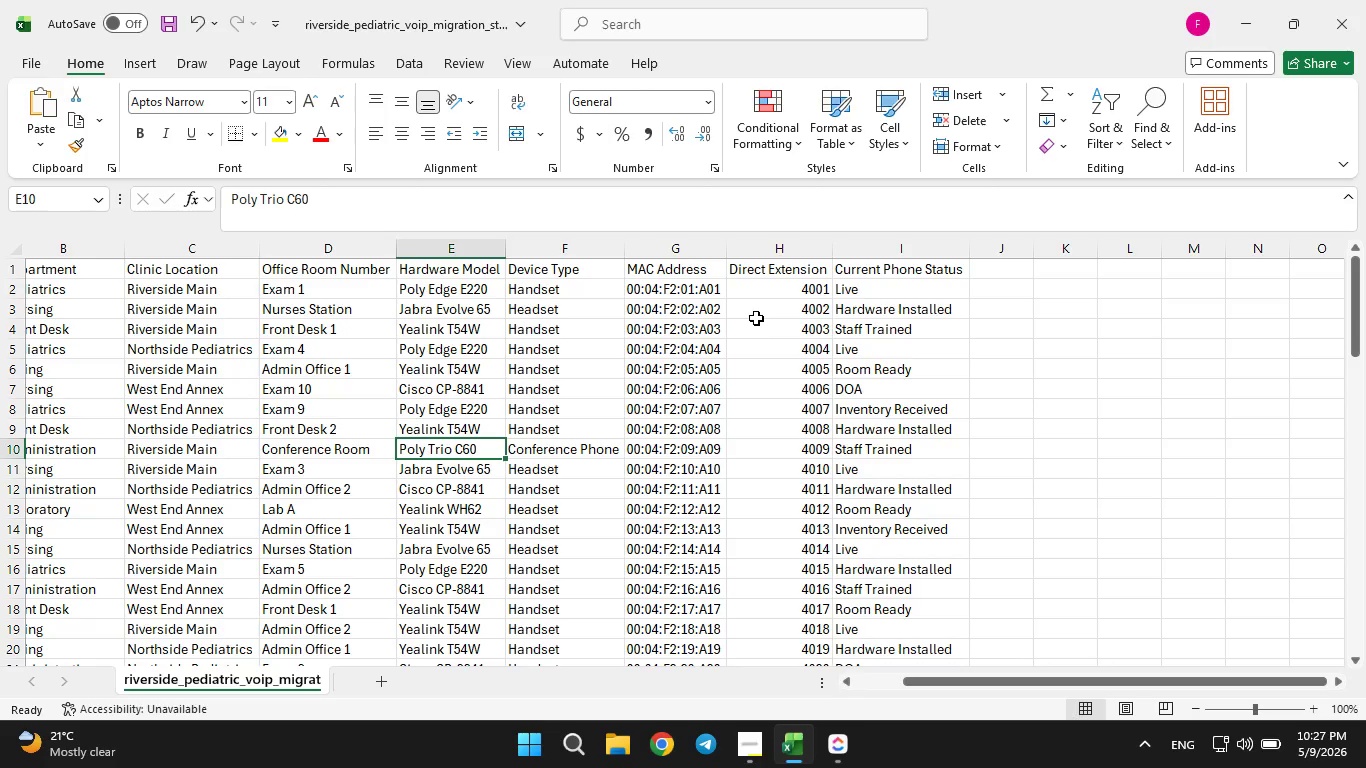 
key(ArrowDown)
 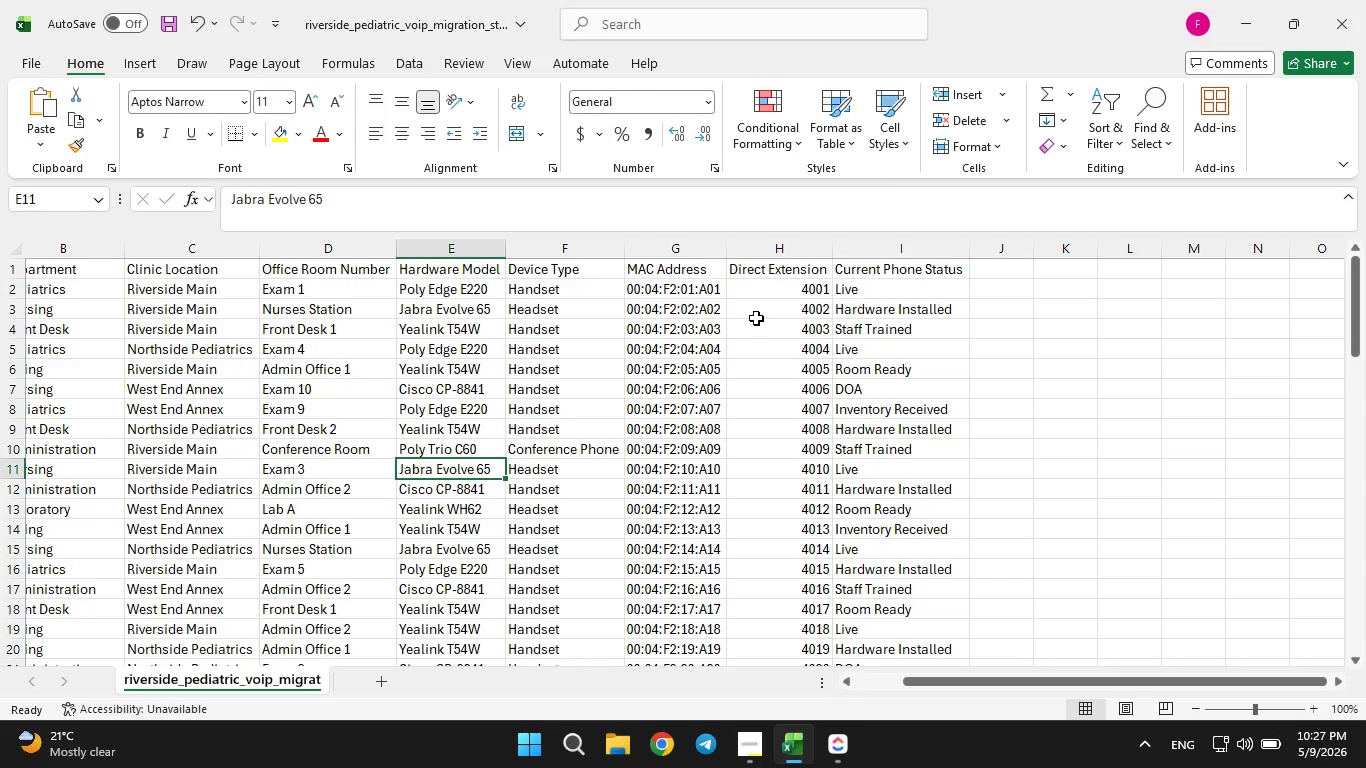 
key(ArrowDown)
 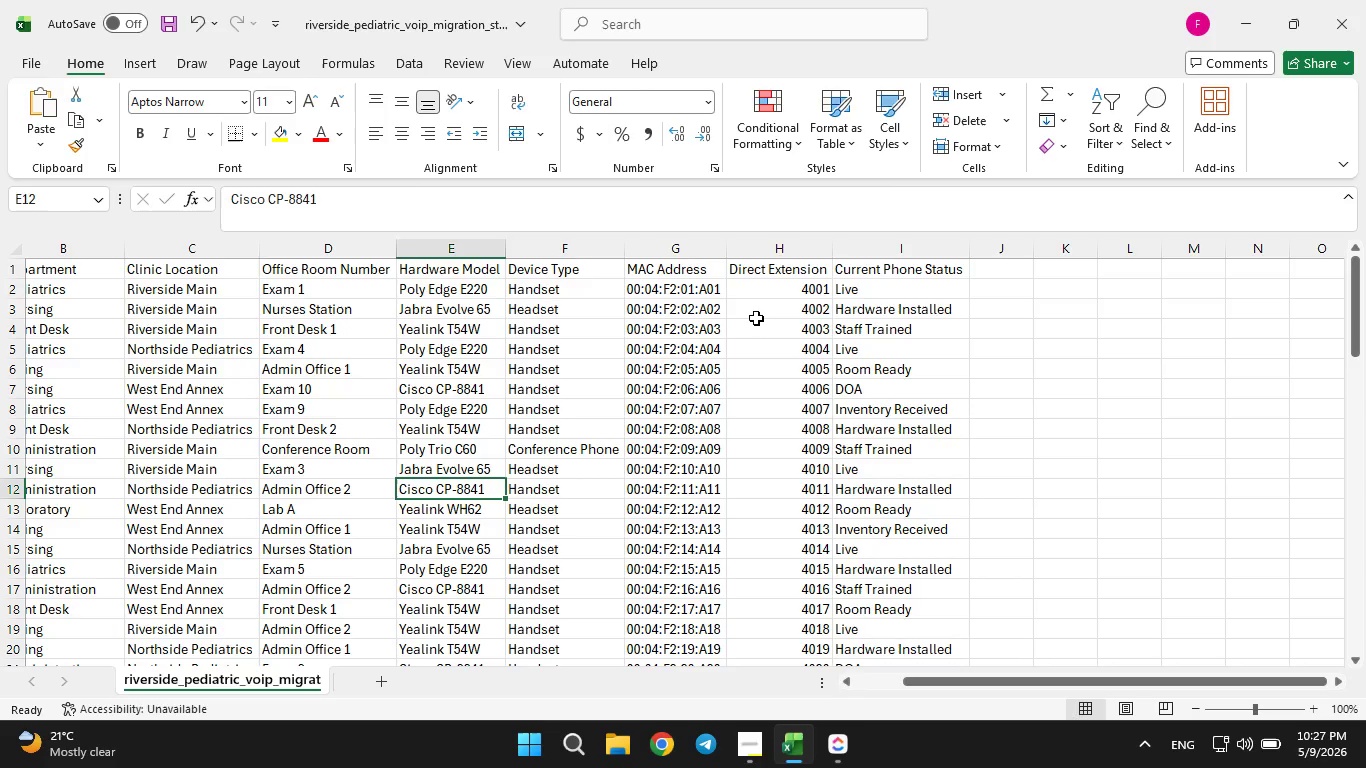 
key(ArrowDown)
 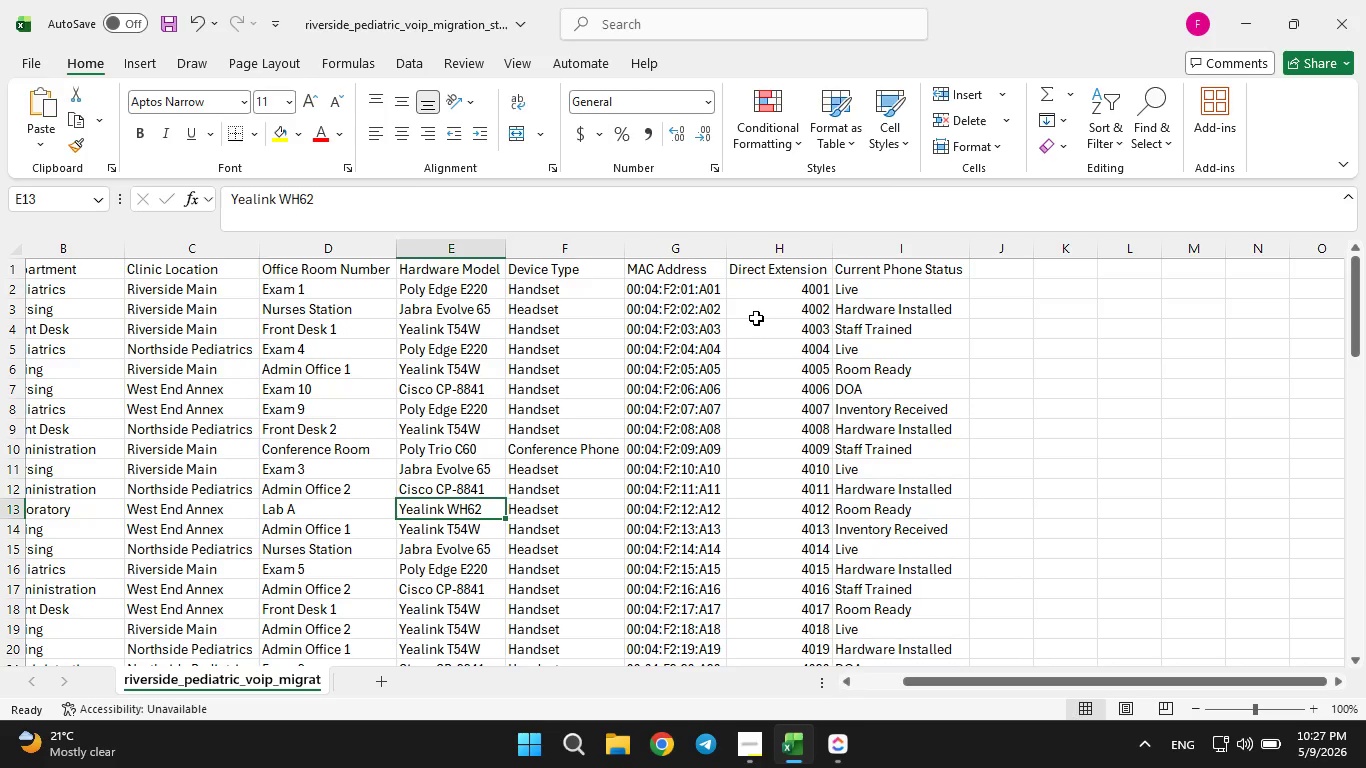 
wait(7.84)
 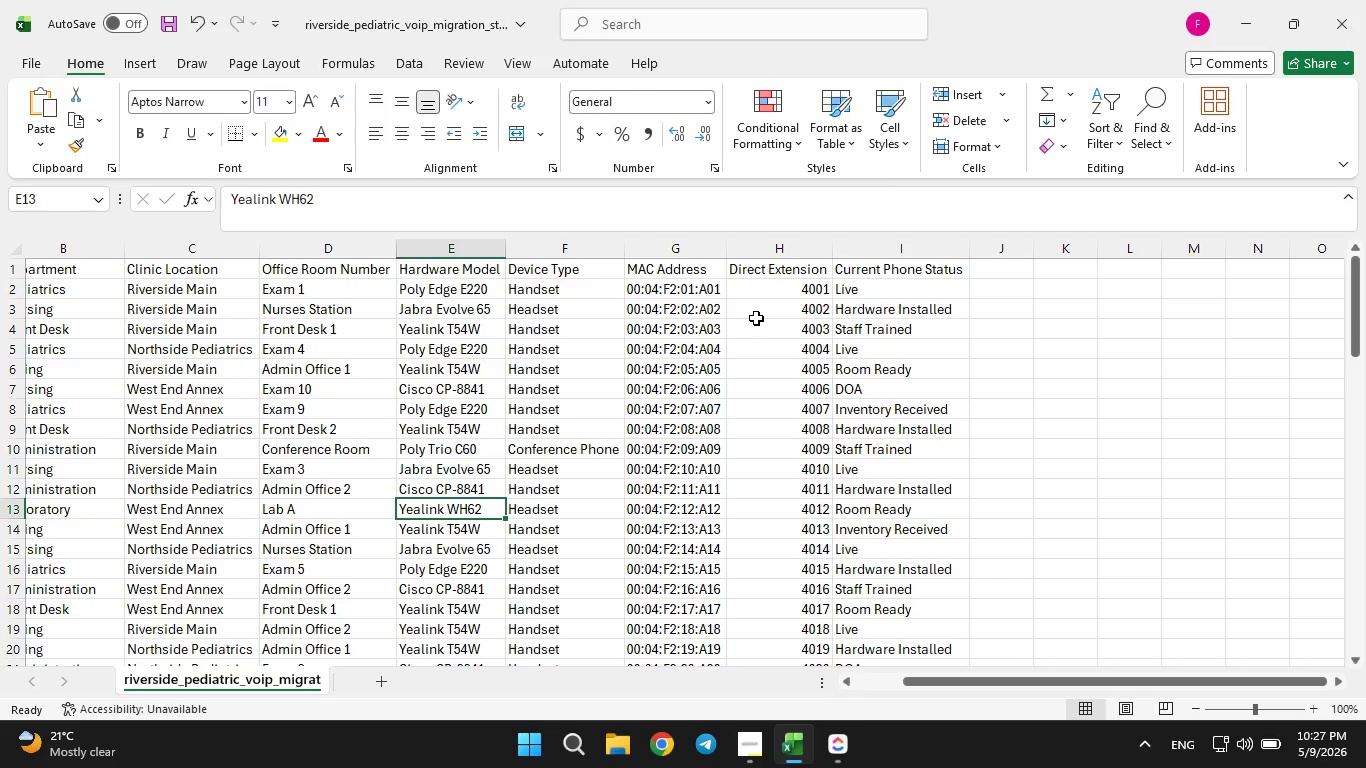 
key(ArrowDown)
 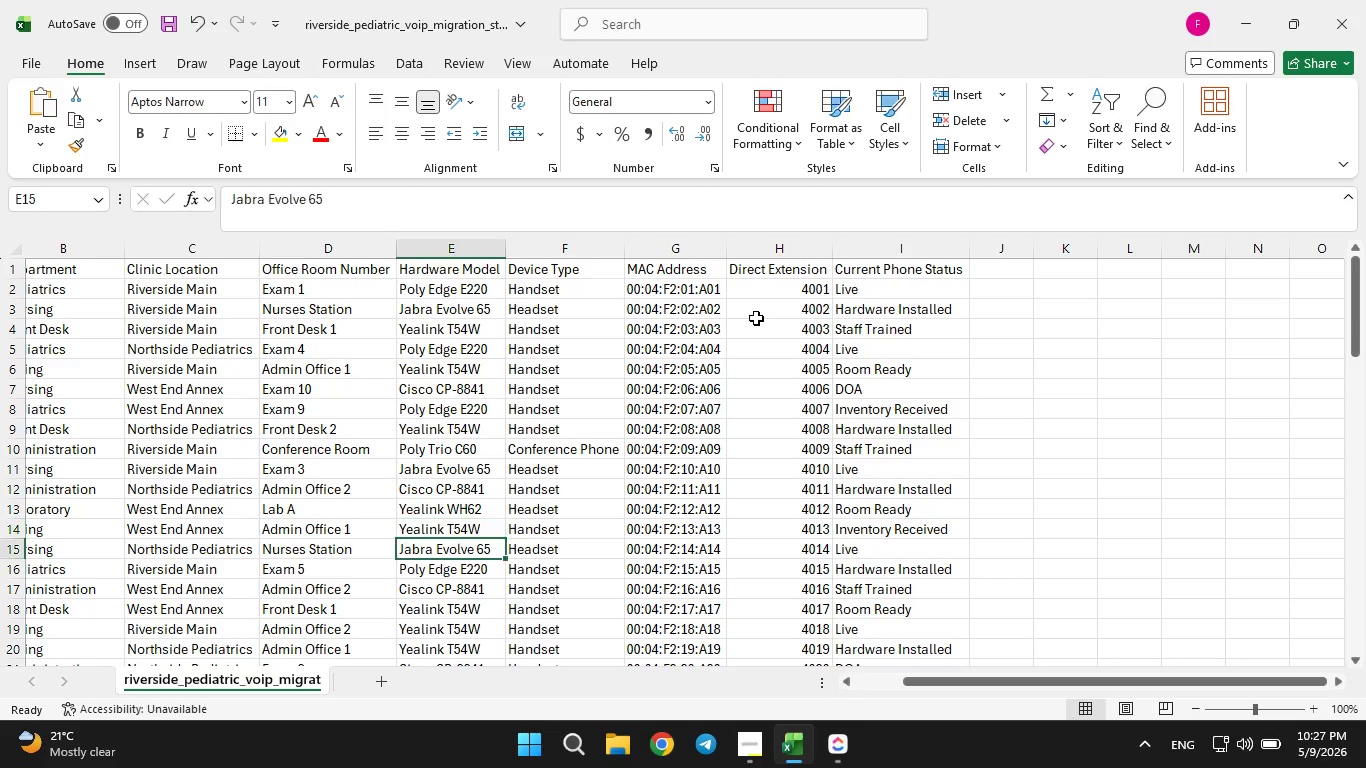 
key(ArrowDown)
 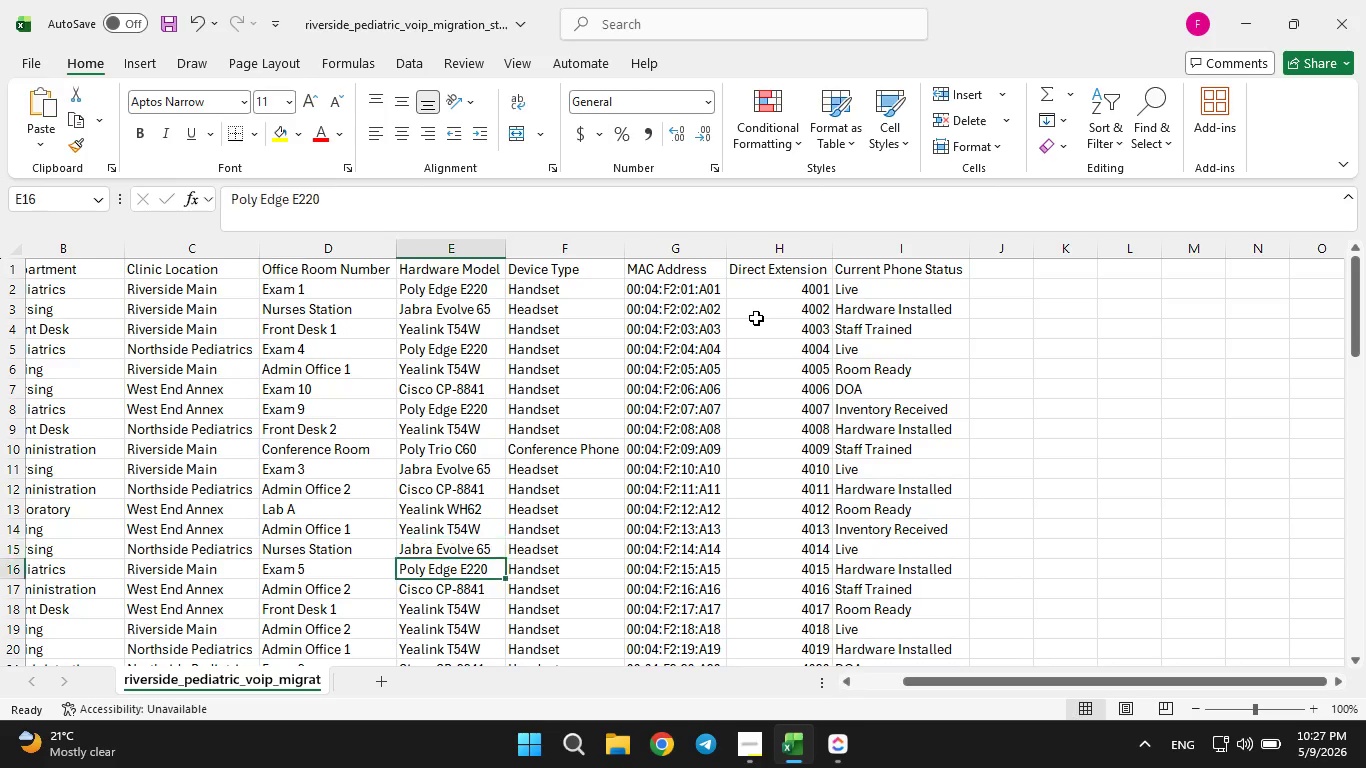 
key(ArrowDown)
 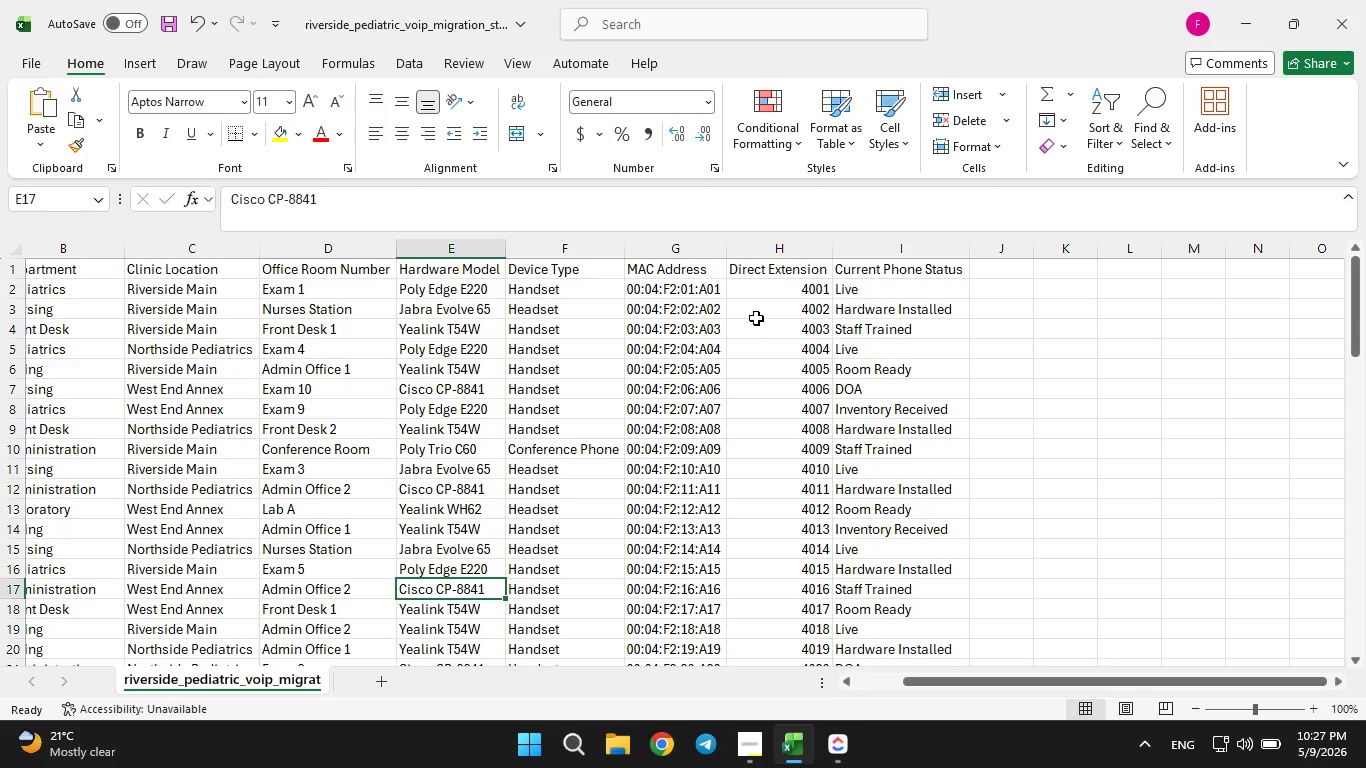 
key(ArrowDown)
 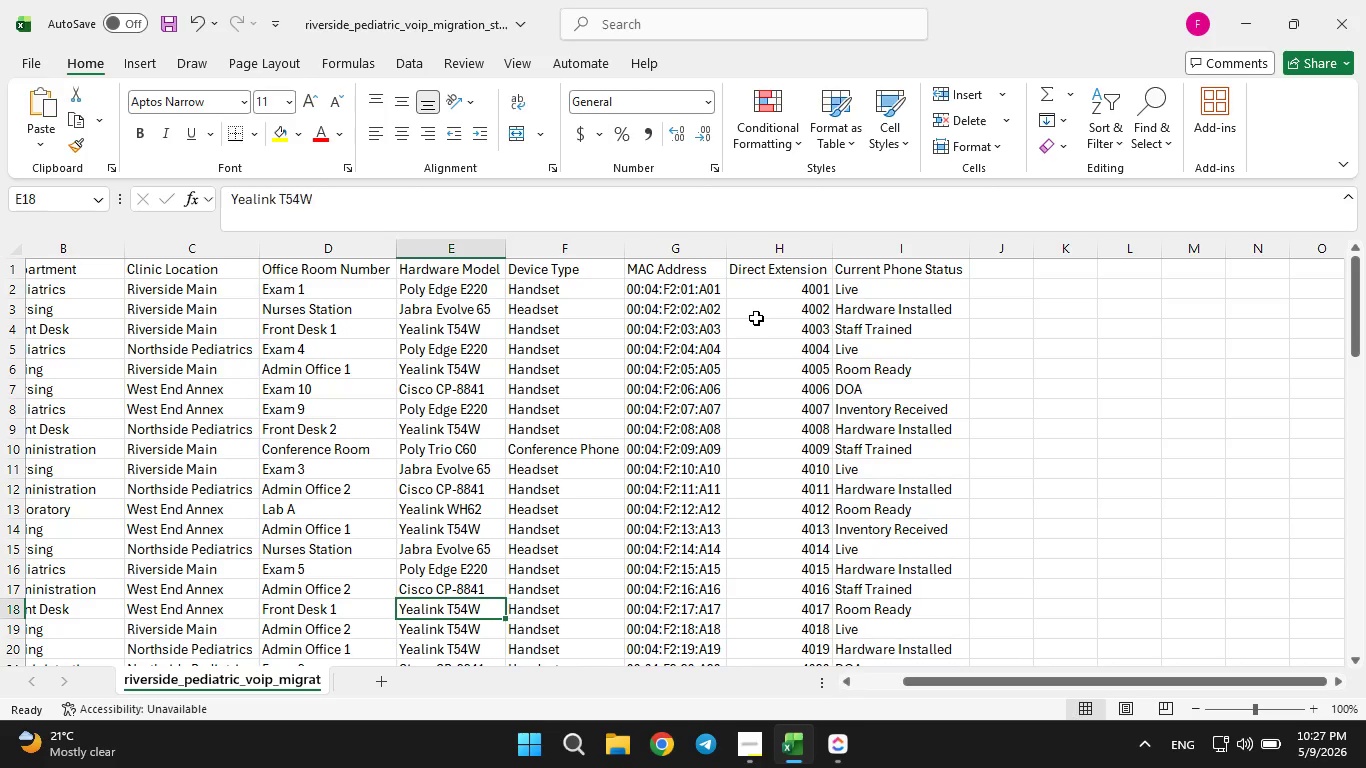 
key(ArrowDown)
 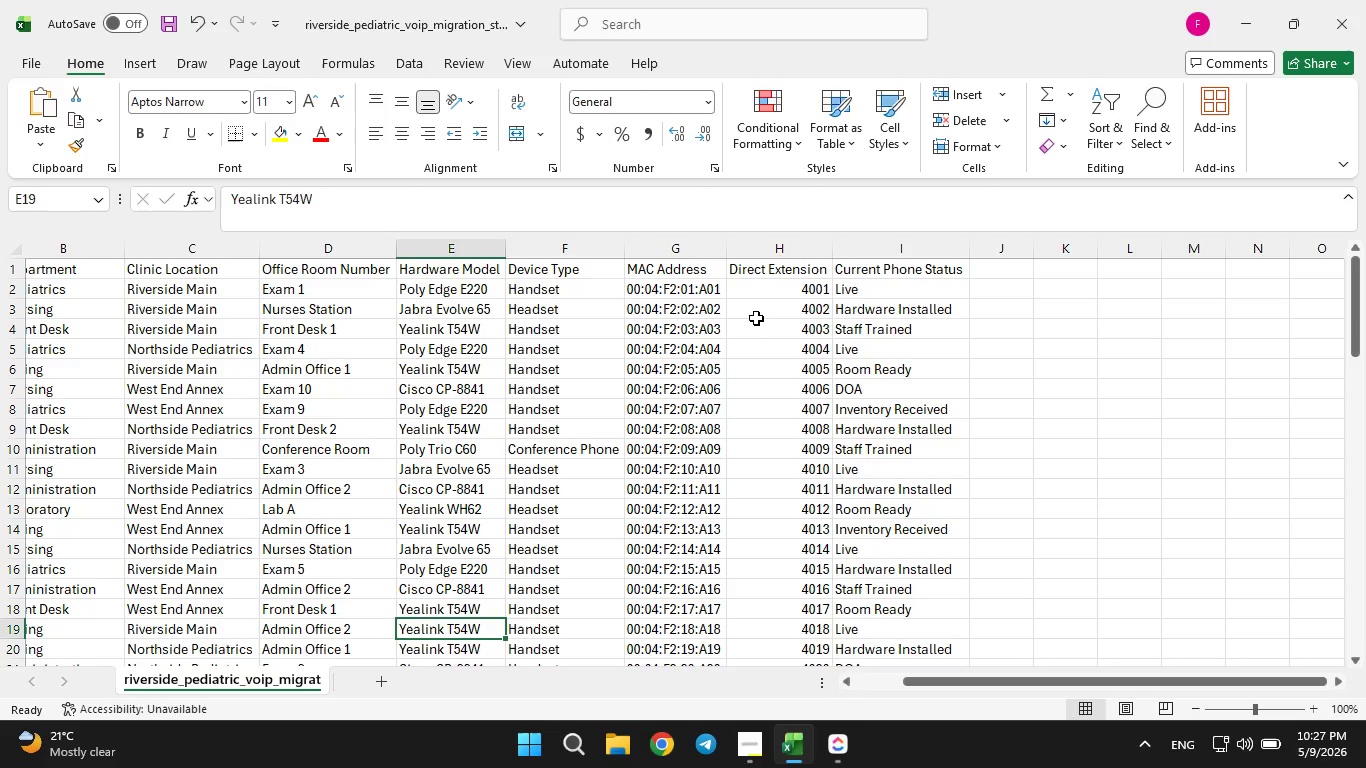 
key(ArrowDown)
 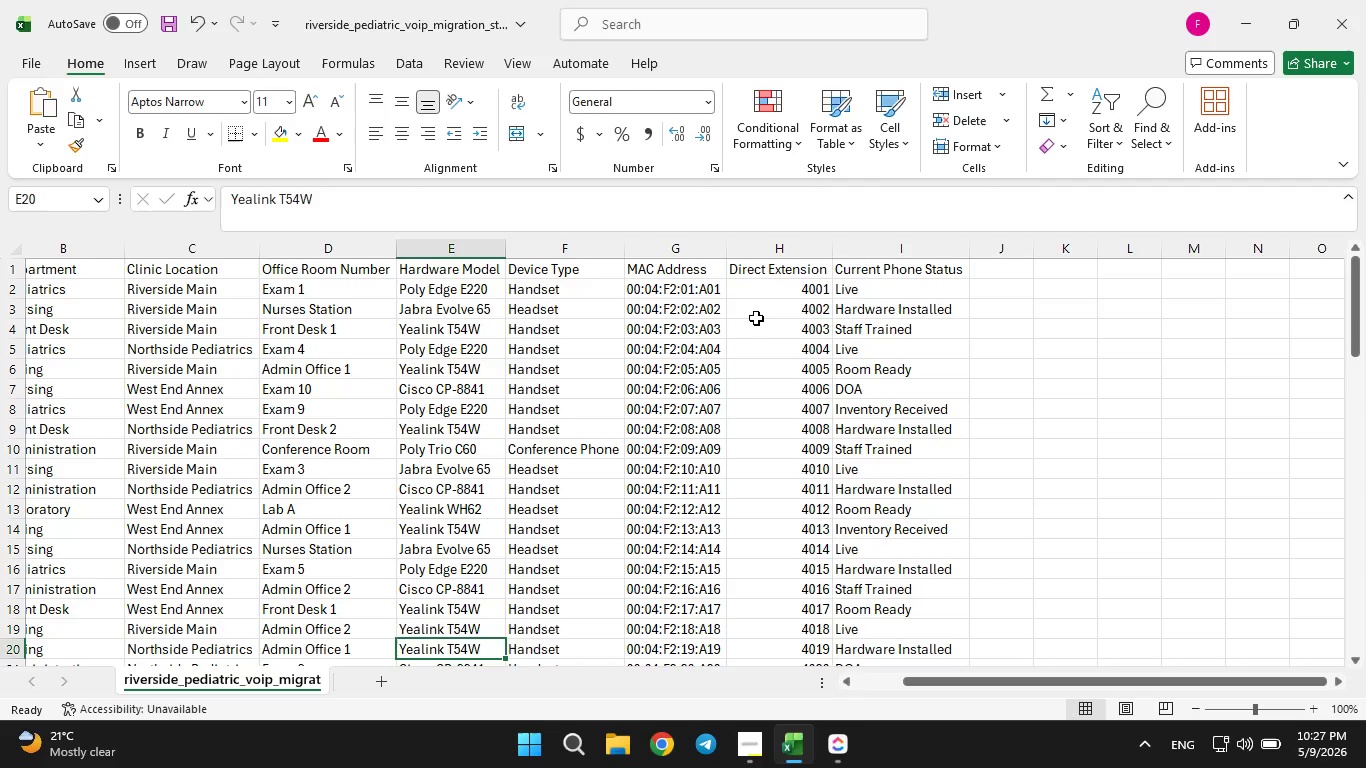 
key(ArrowDown)
 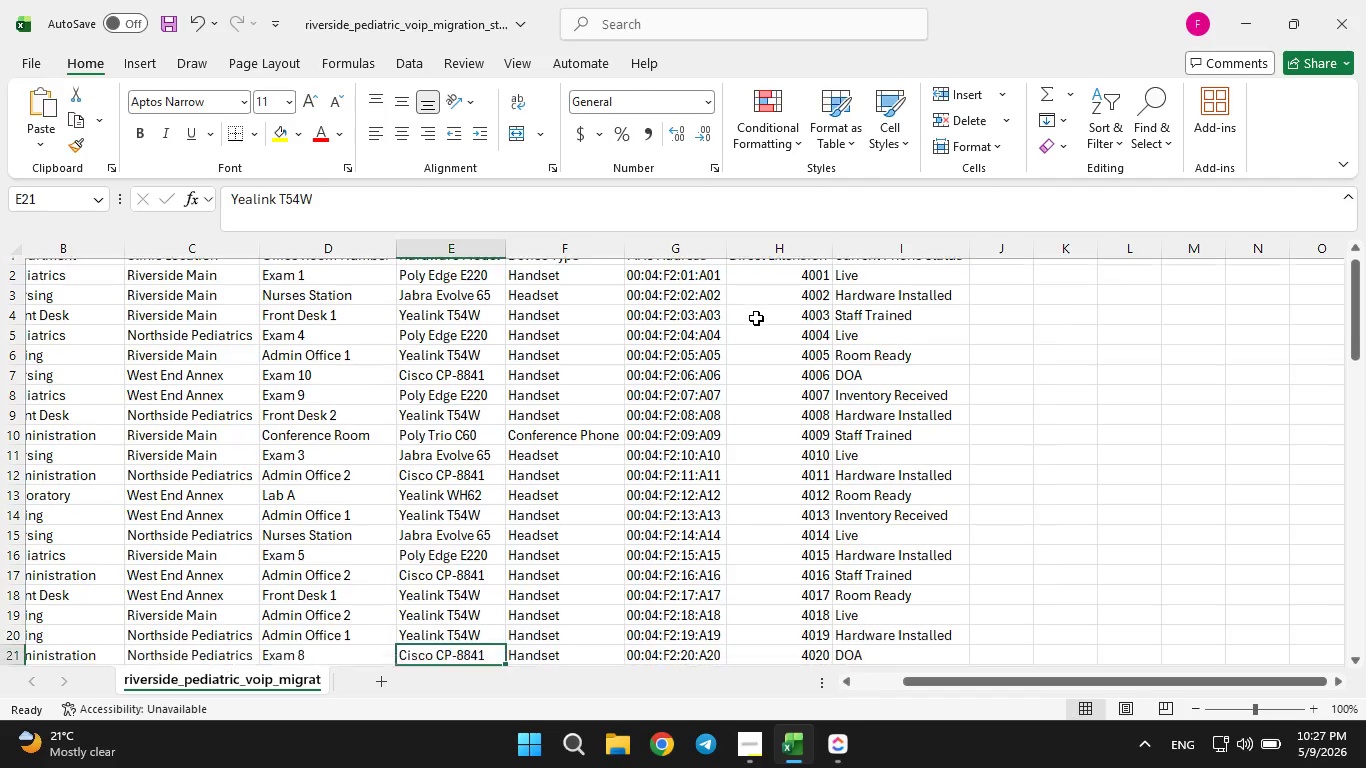 
key(ArrowDown)
 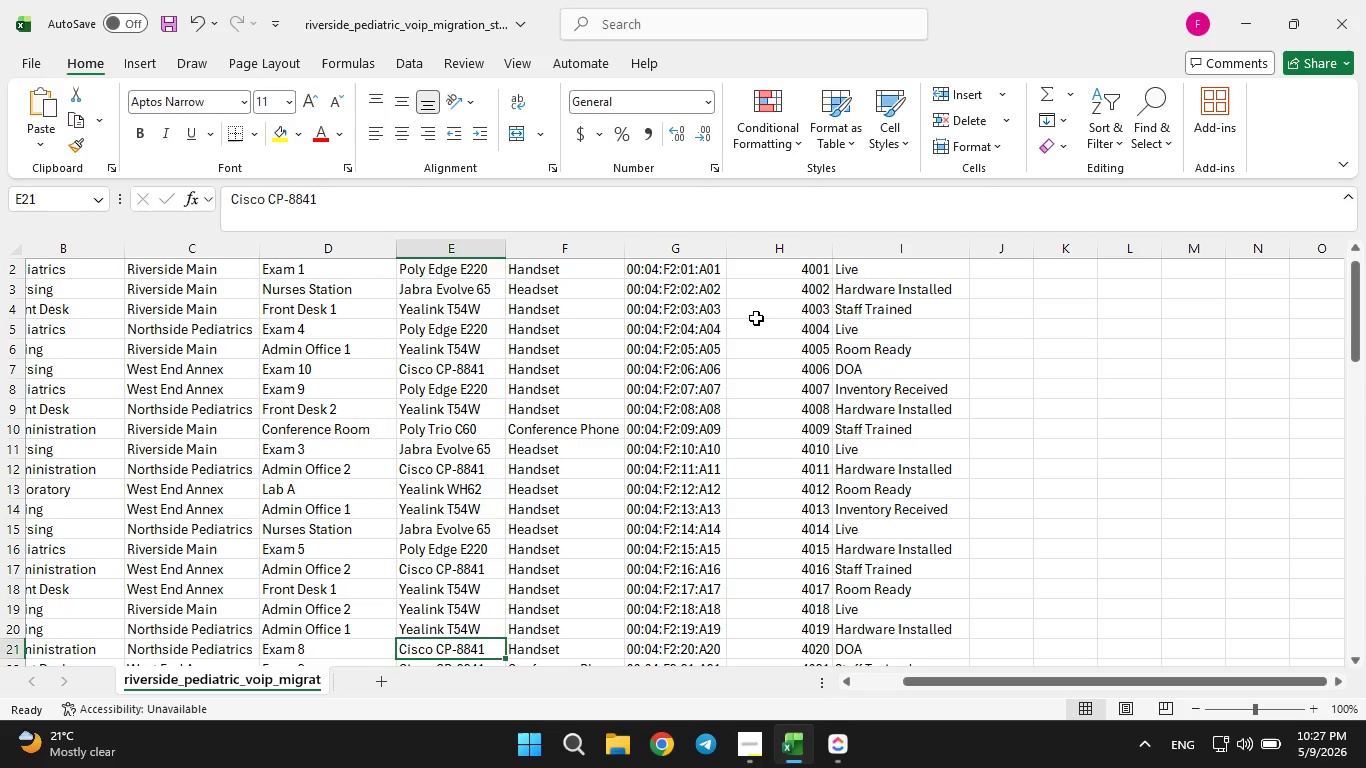 
key(ArrowDown)
 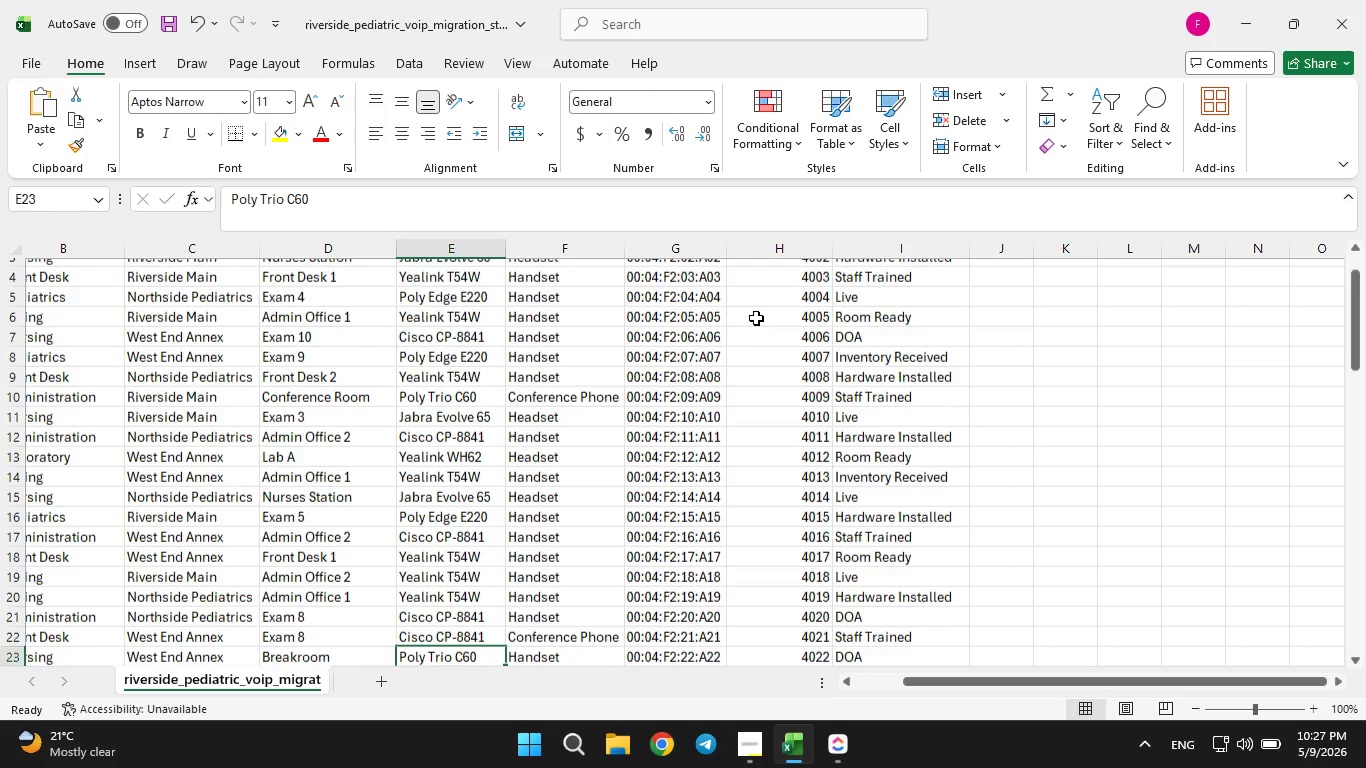 
key(ArrowDown)
 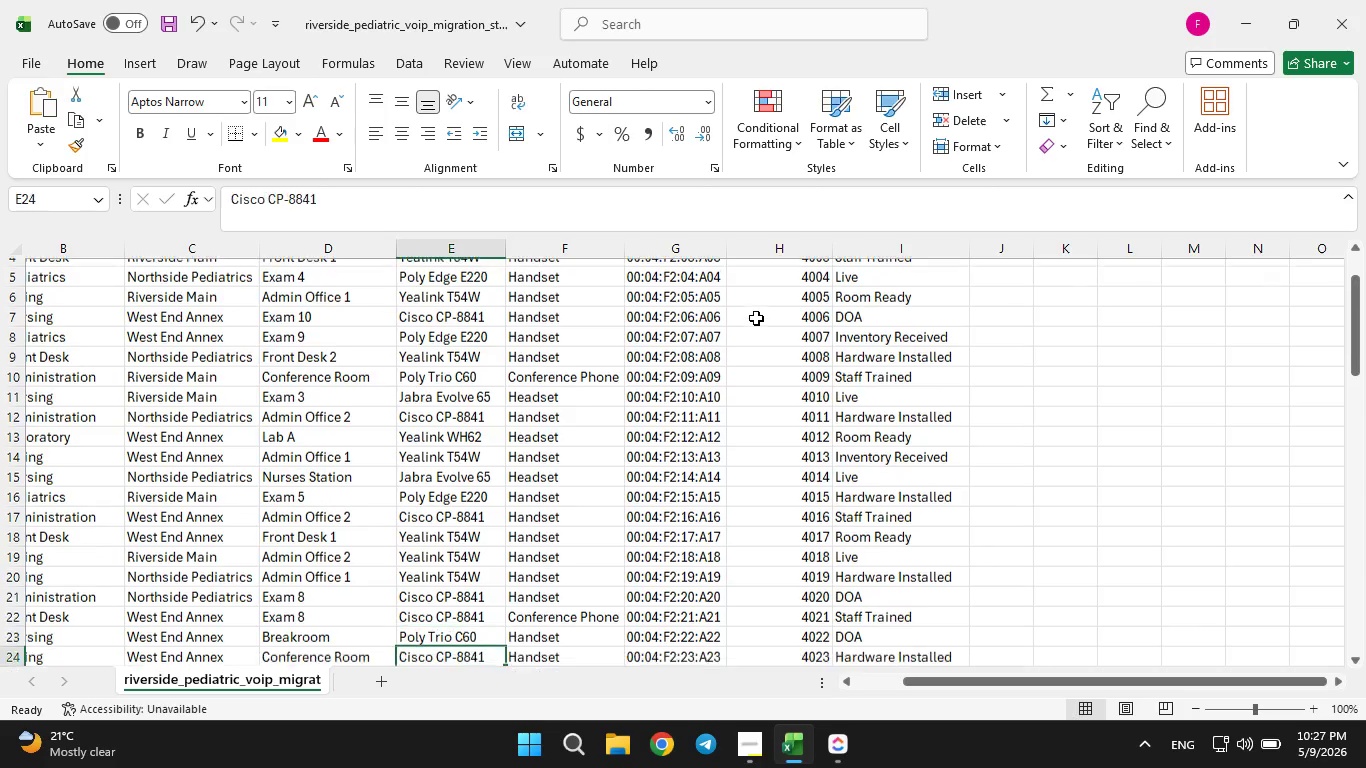 
key(ArrowDown)
 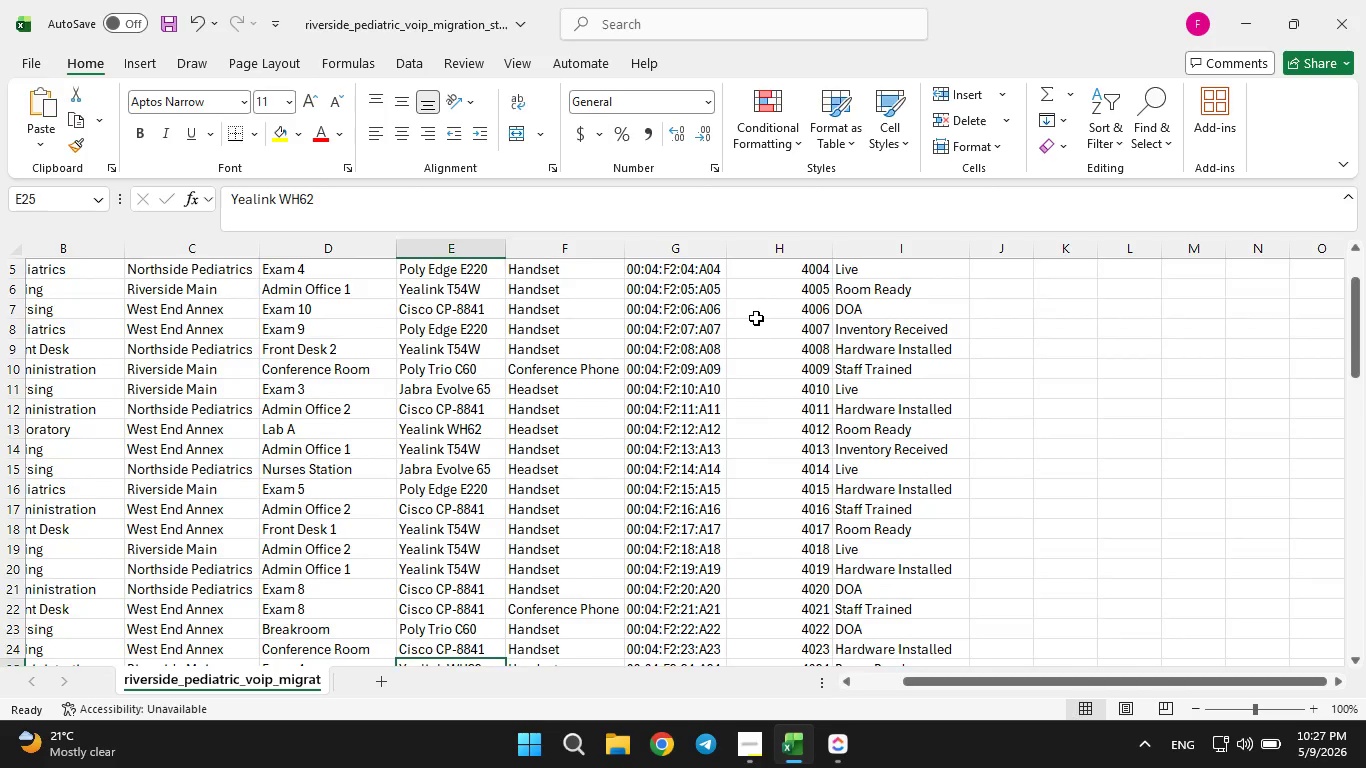 
key(ArrowDown)
 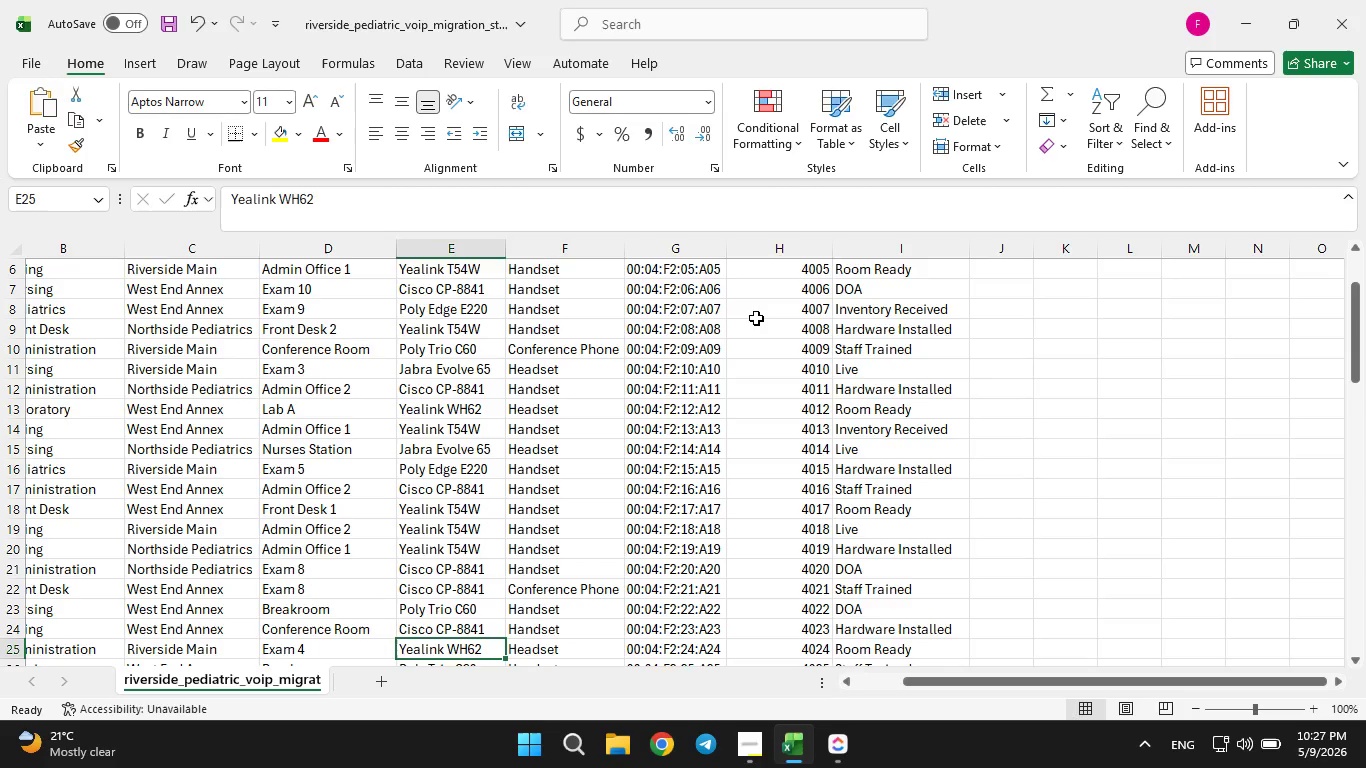 
key(ArrowDown)
 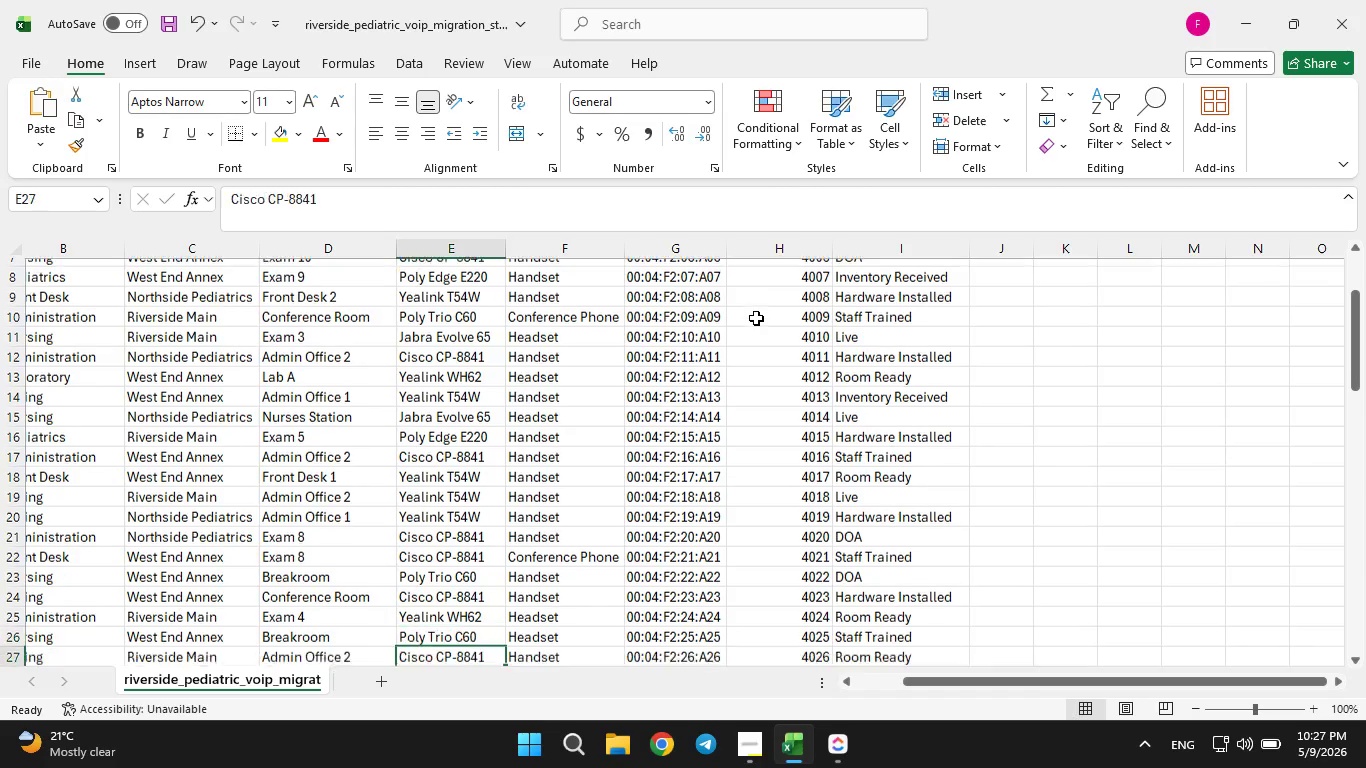 
key(ArrowDown)
 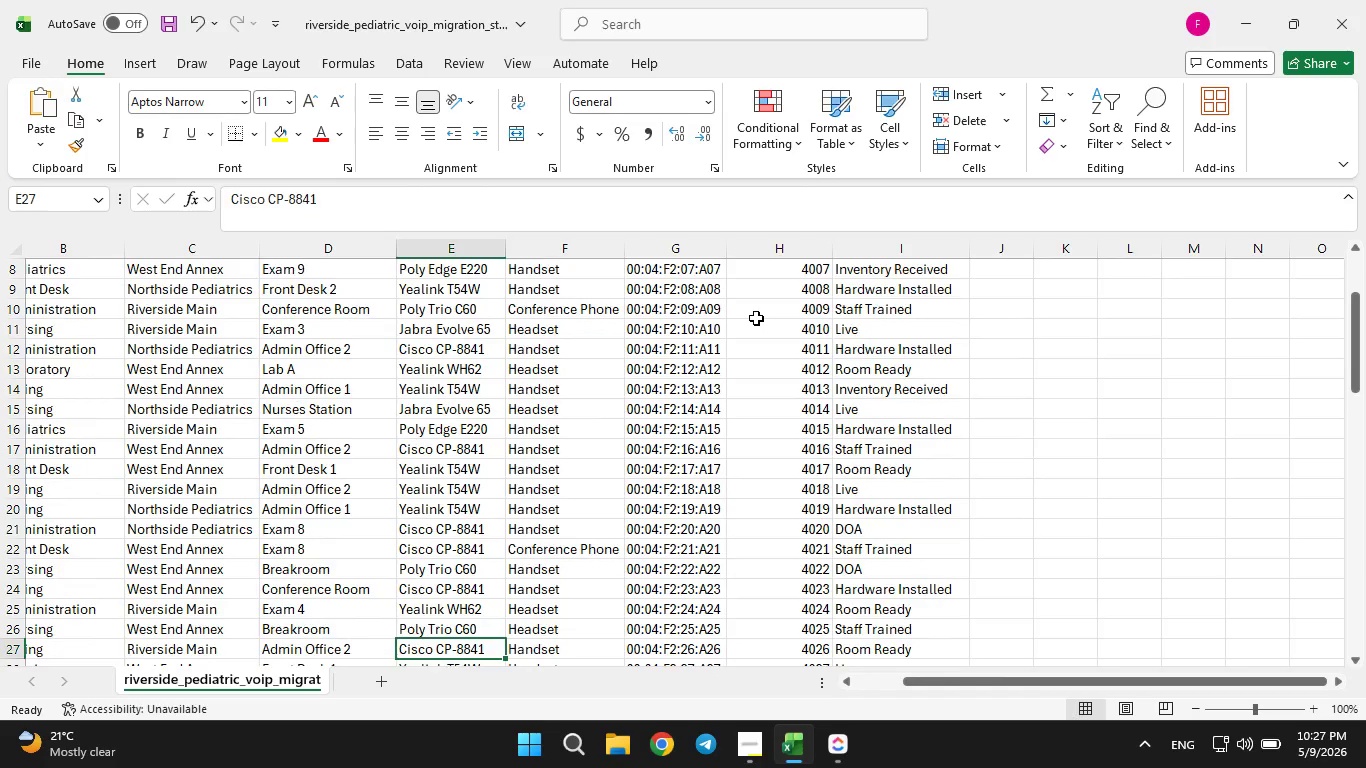 
key(ArrowDown)
 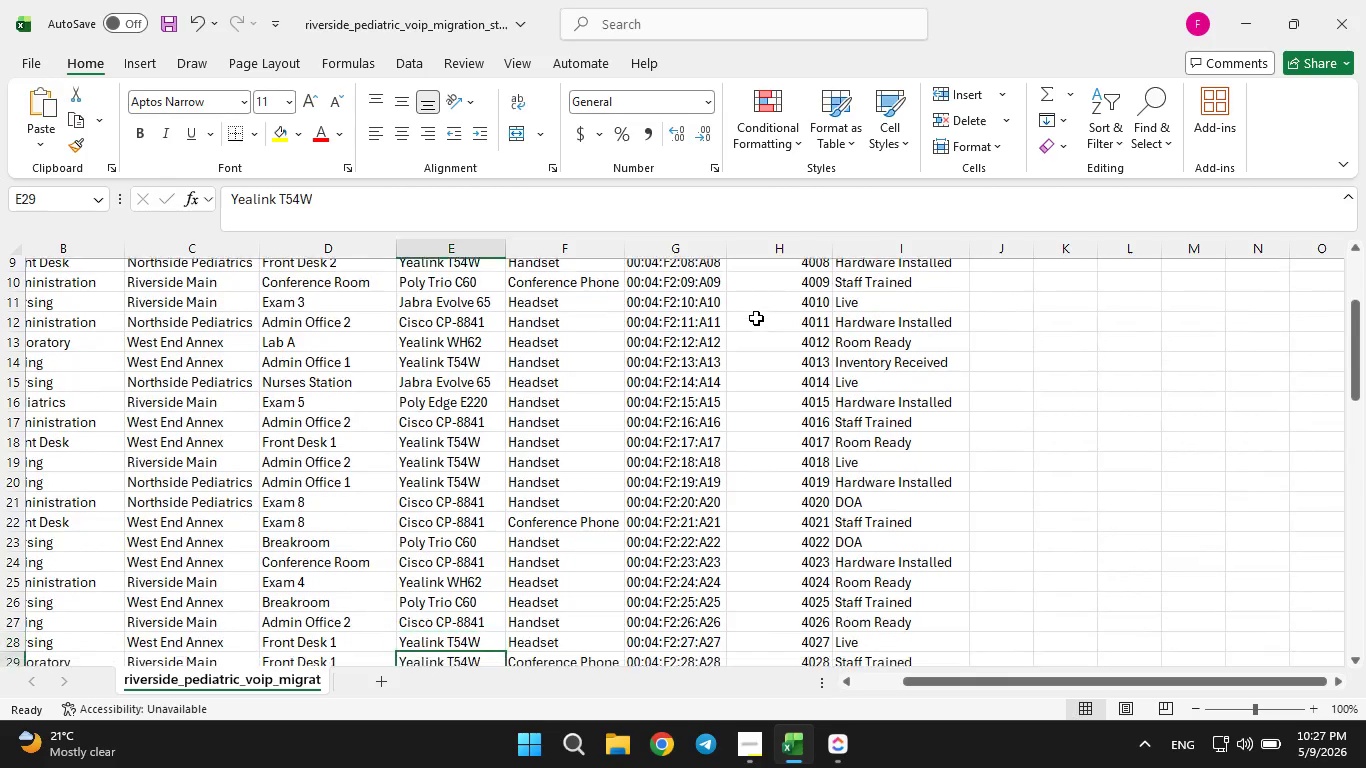 
key(ArrowDown)
 